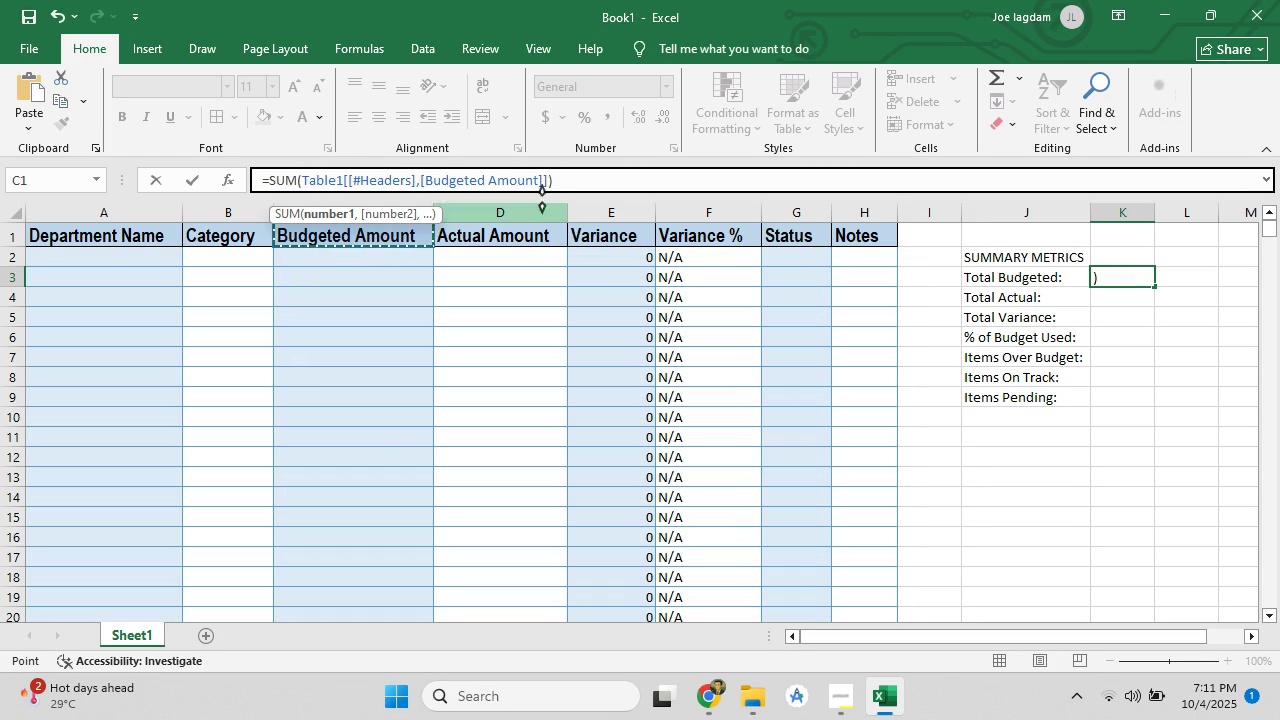 
left_click([569, 182])
 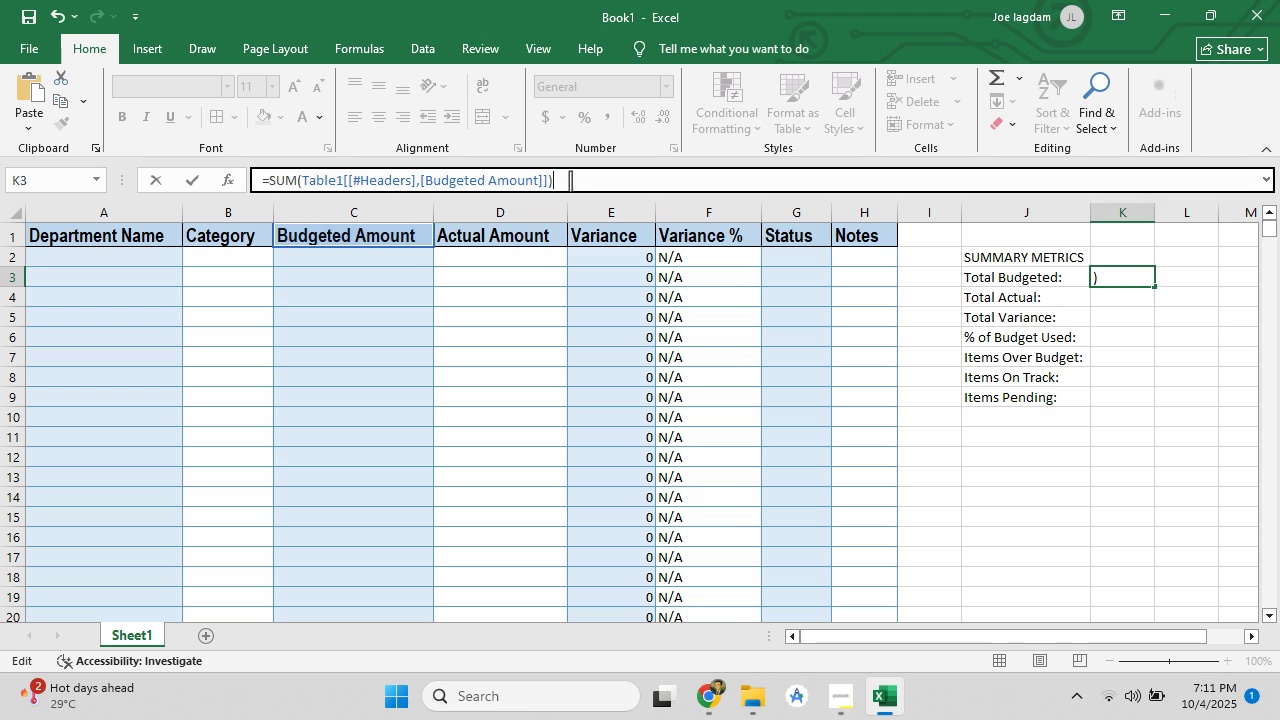 
key(Enter)
 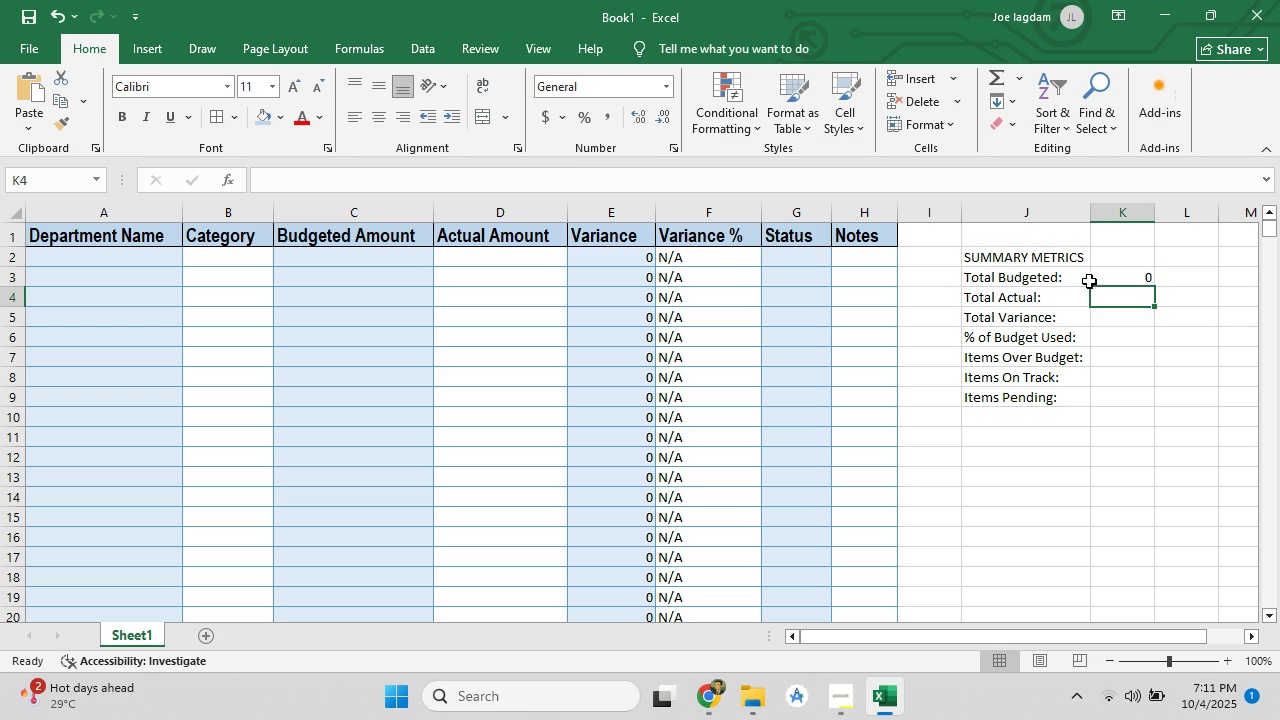 
left_click([1113, 276])
 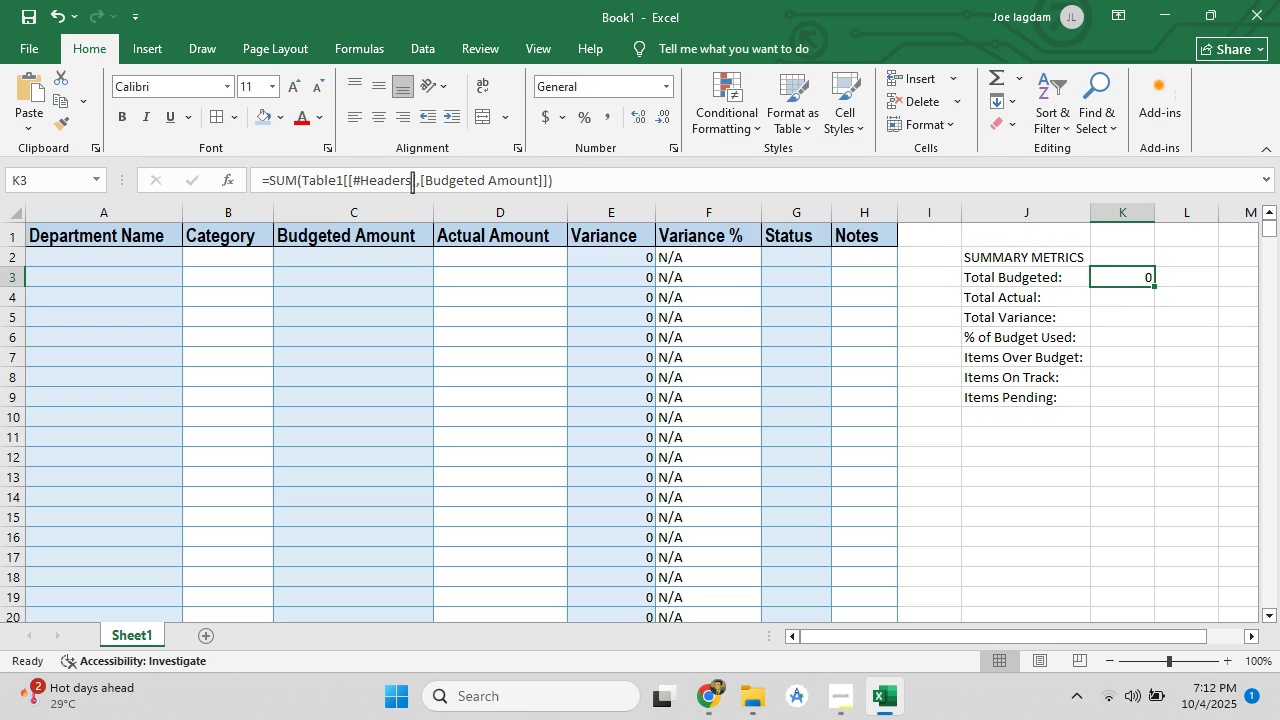 
wait(7.44)
 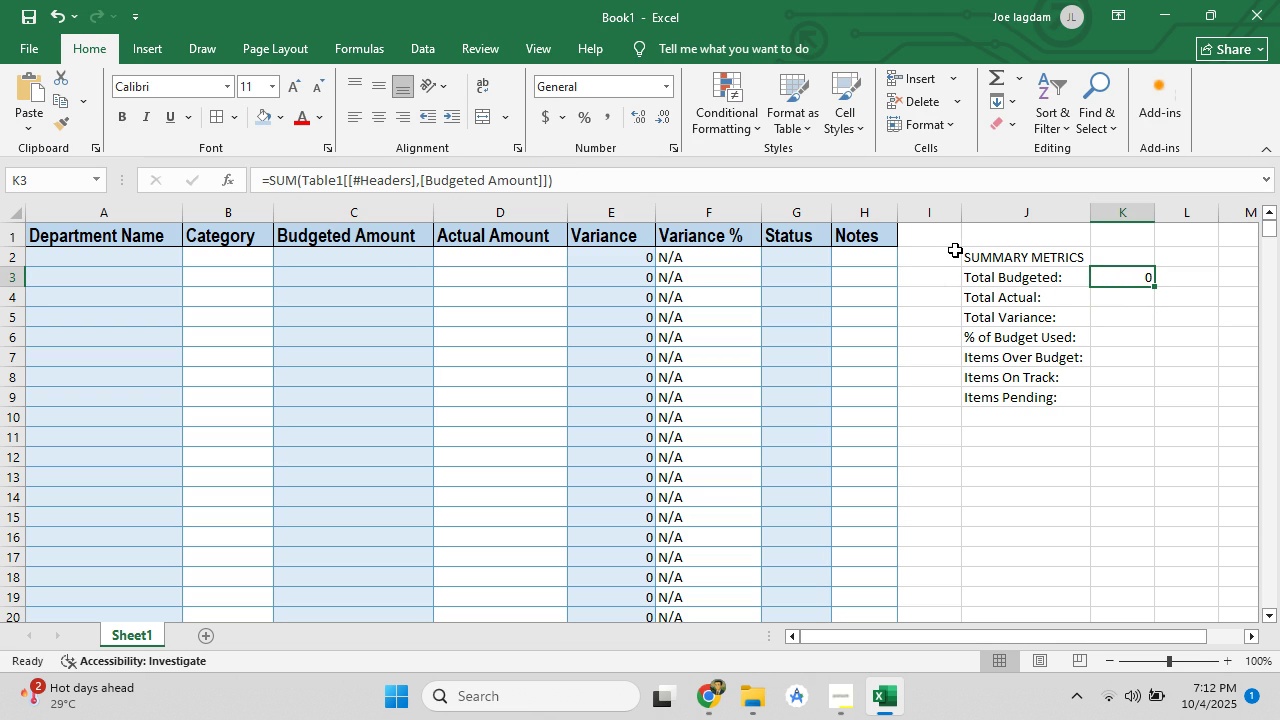 
left_click_drag(start_coordinate=[421, 182], to_coordinate=[355, 187])
 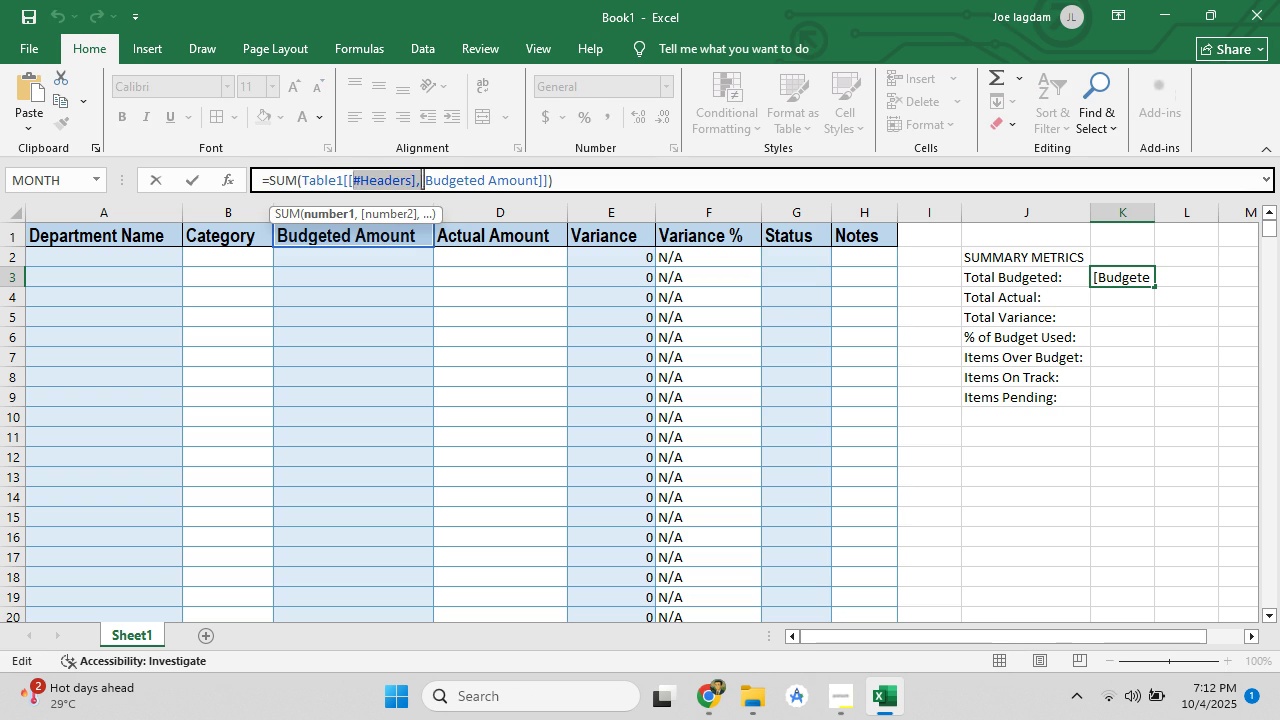 
left_click([422, 178])
 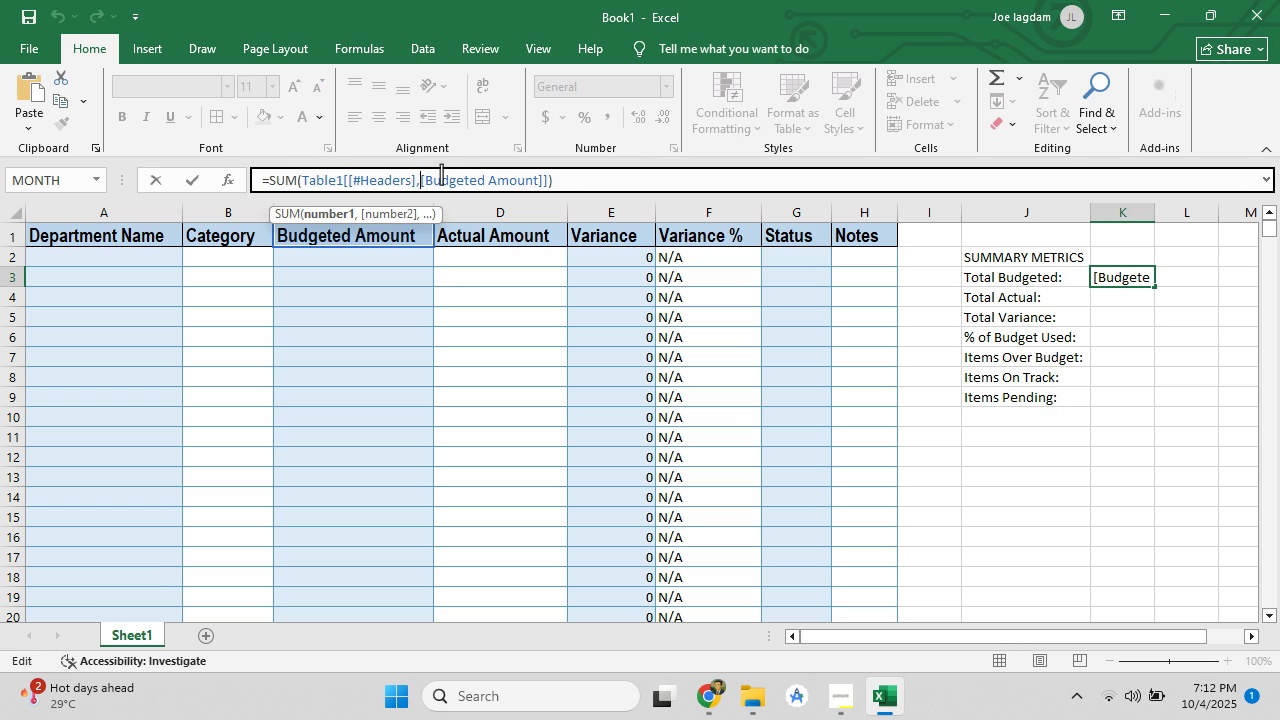 
key(Backspace)
 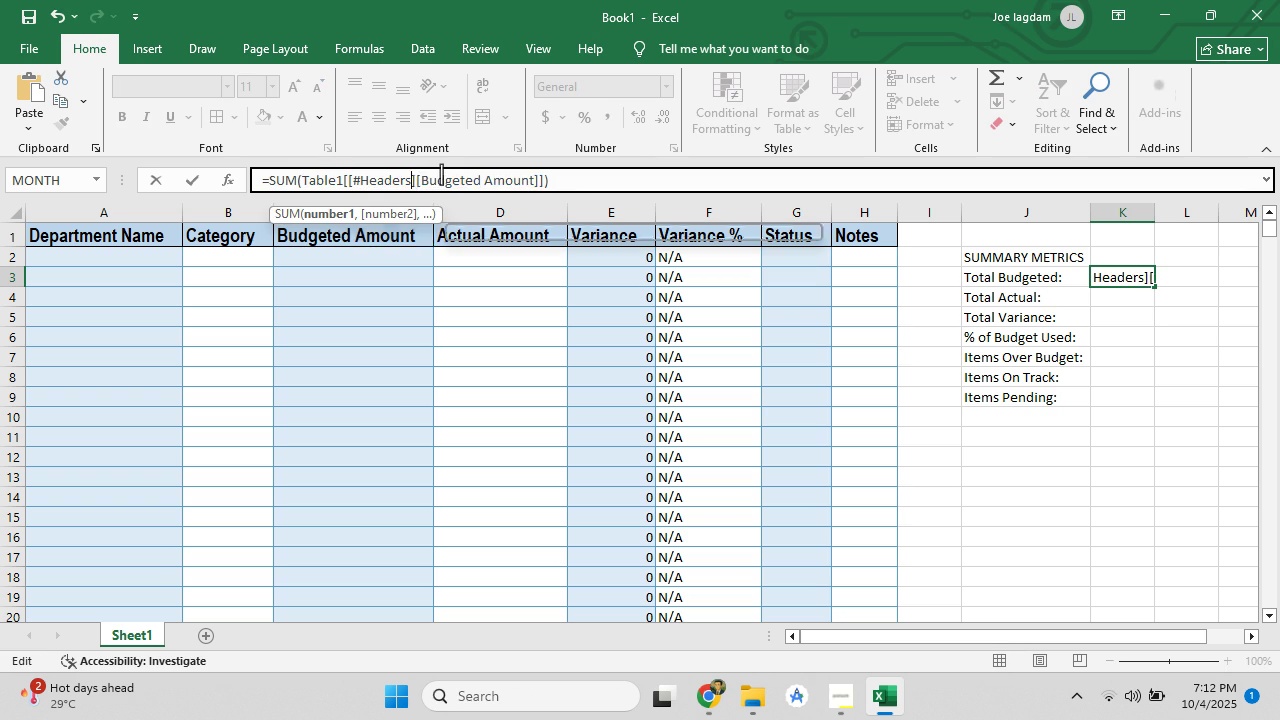 
key(Backspace)
 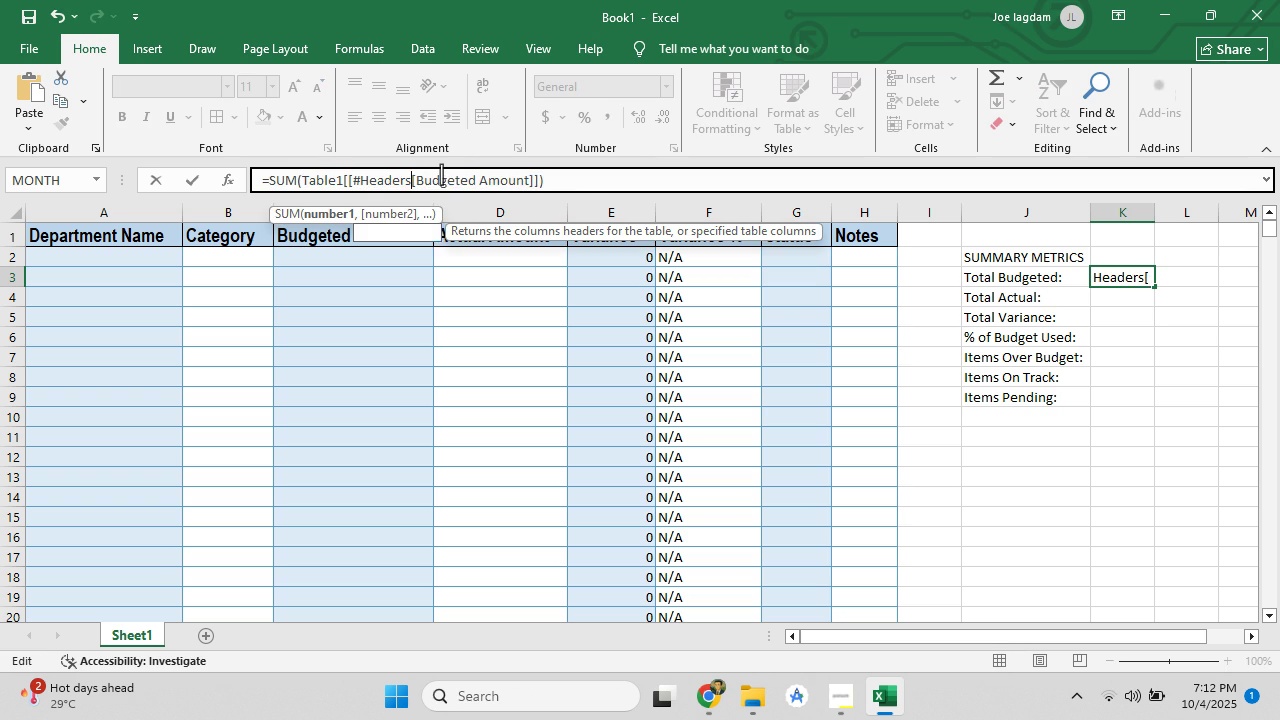 
key(Backspace)
 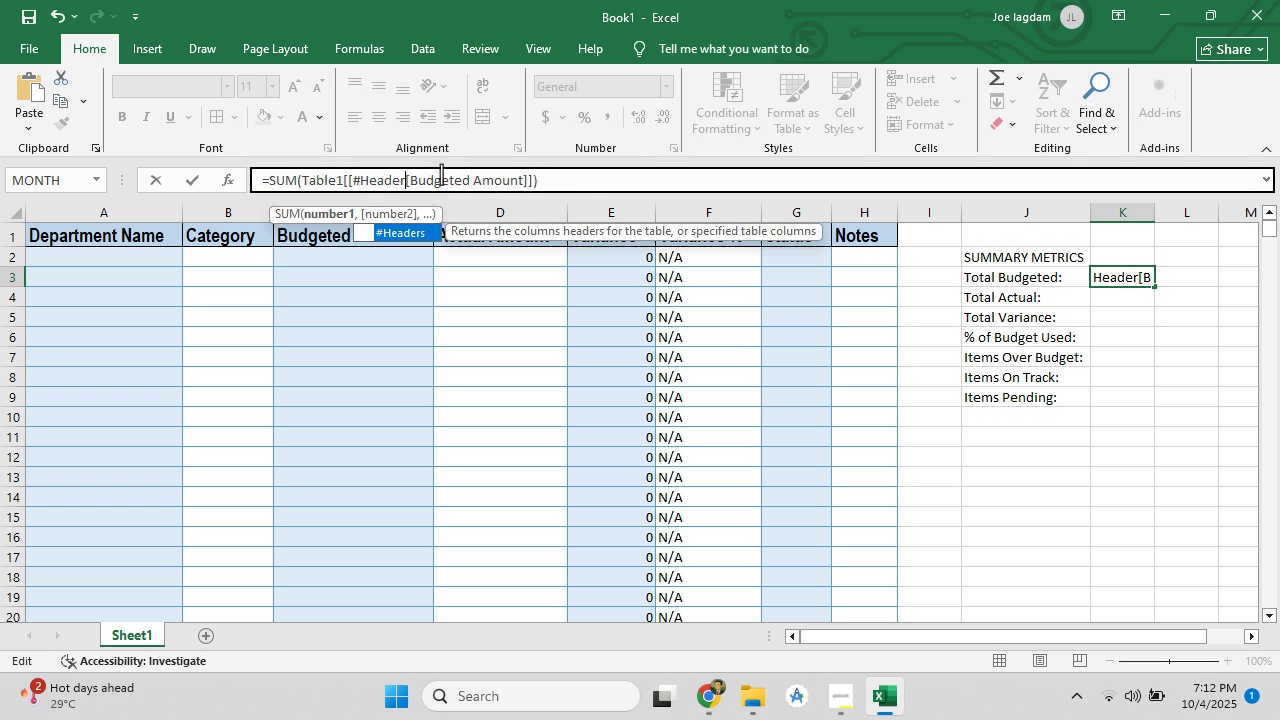 
key(Backspace)
 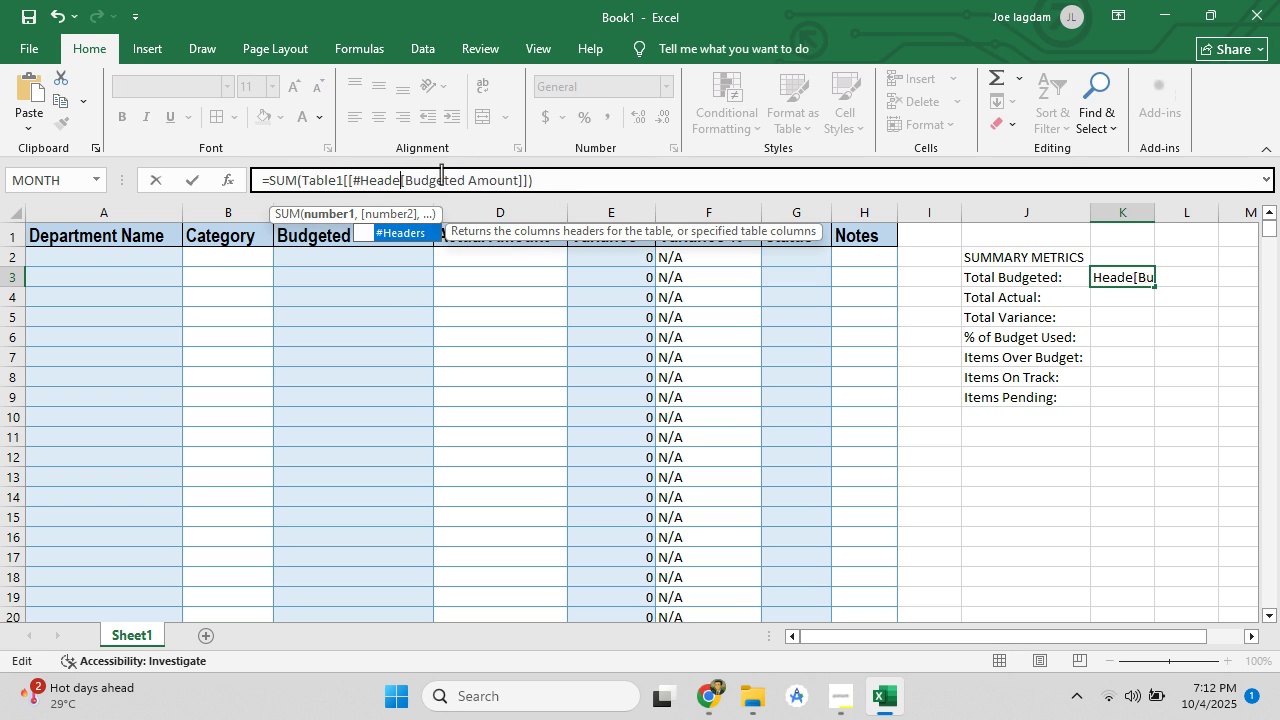 
key(Backspace)
 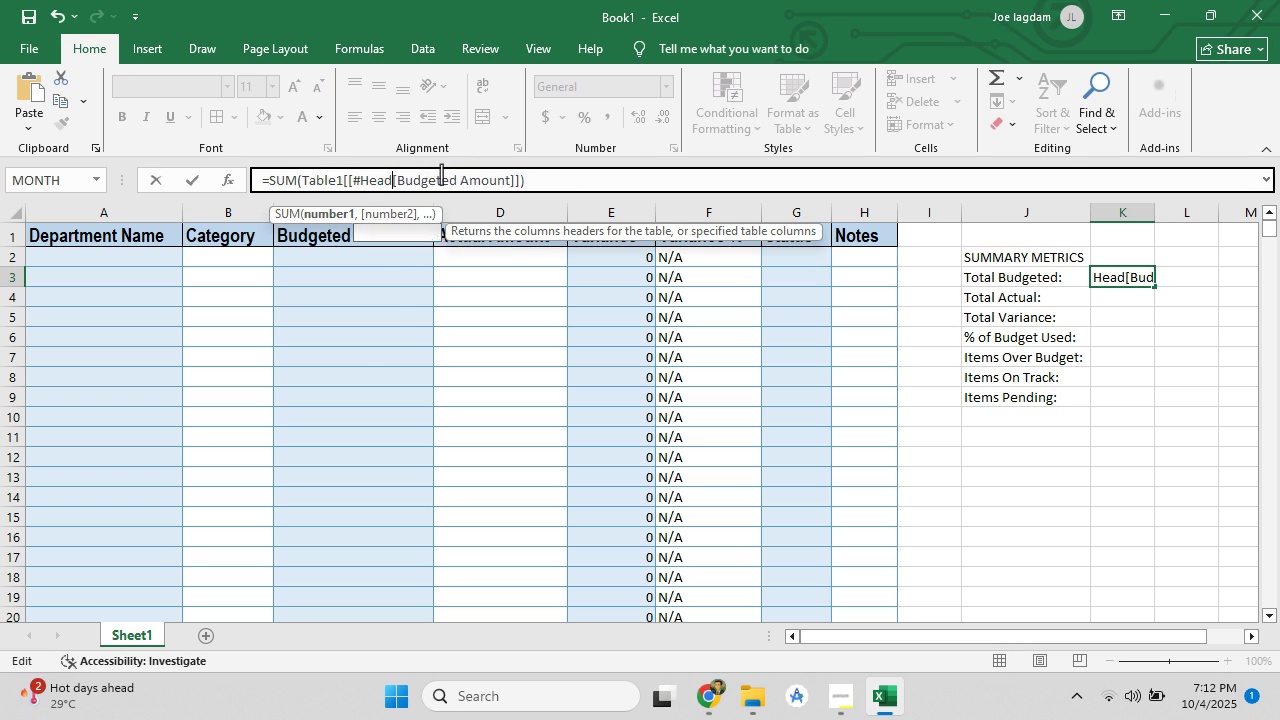 
key(Backspace)
 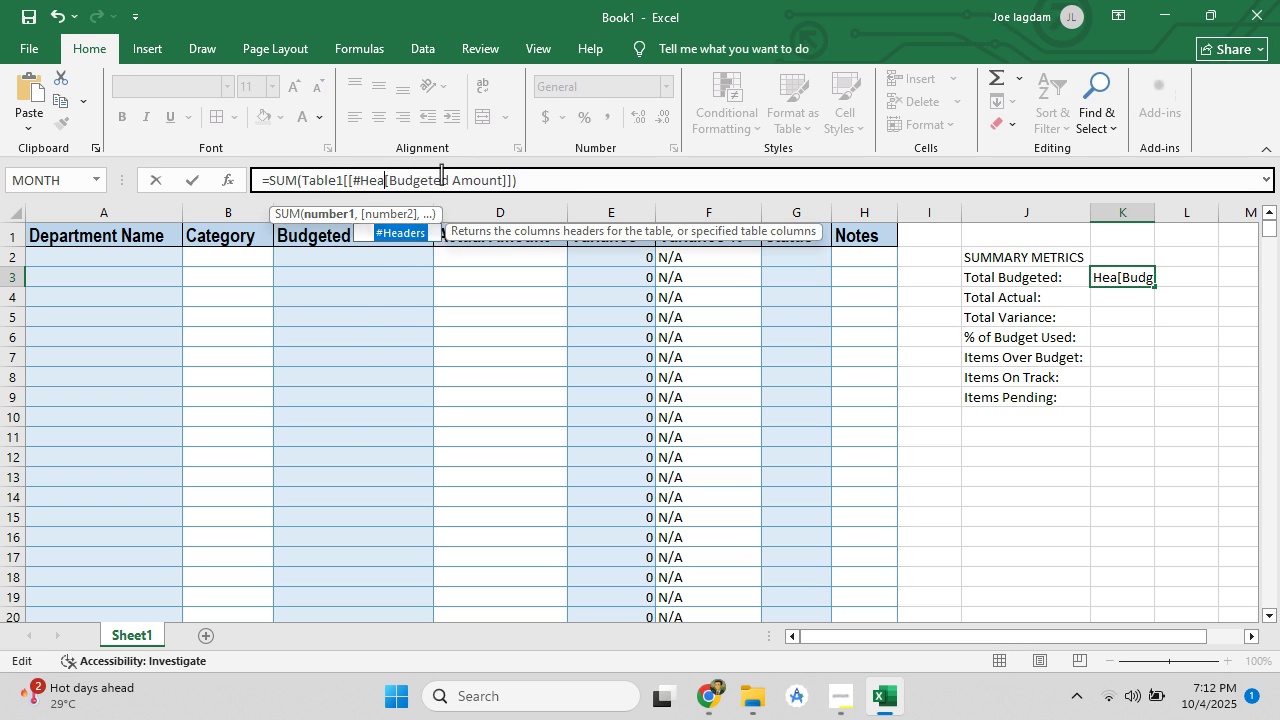 
key(Backspace)
 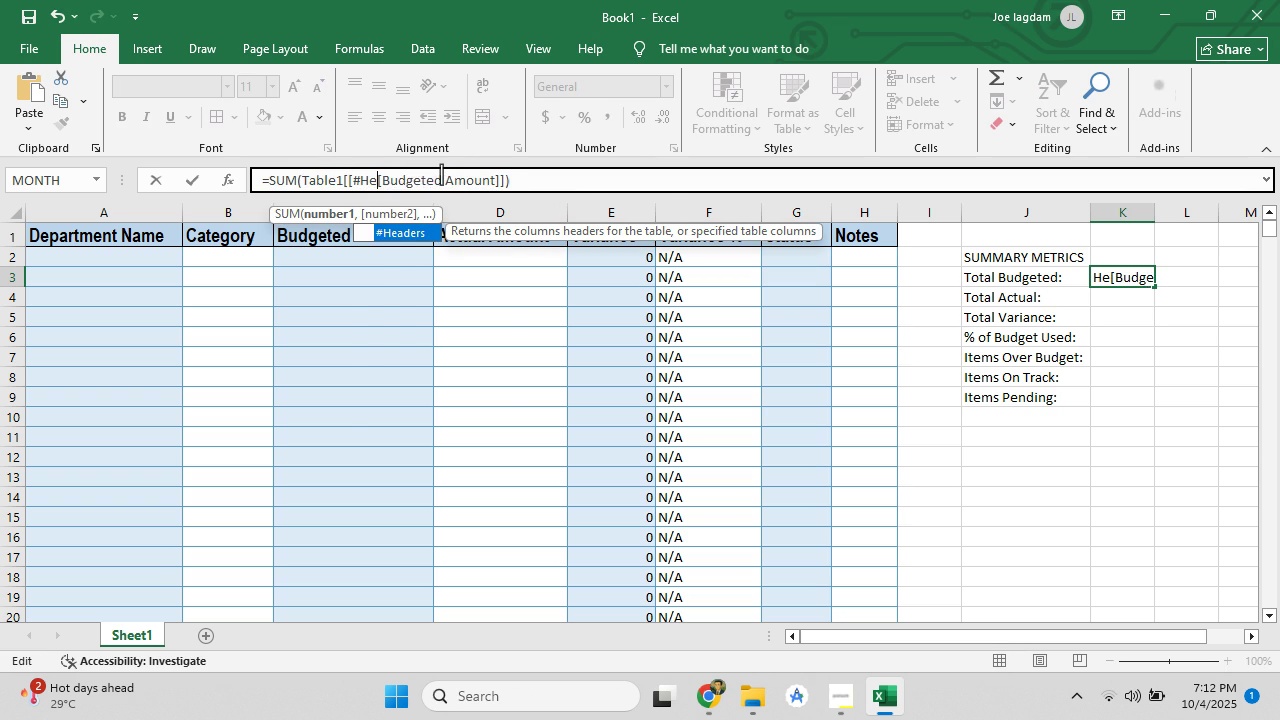 
key(Backspace)
 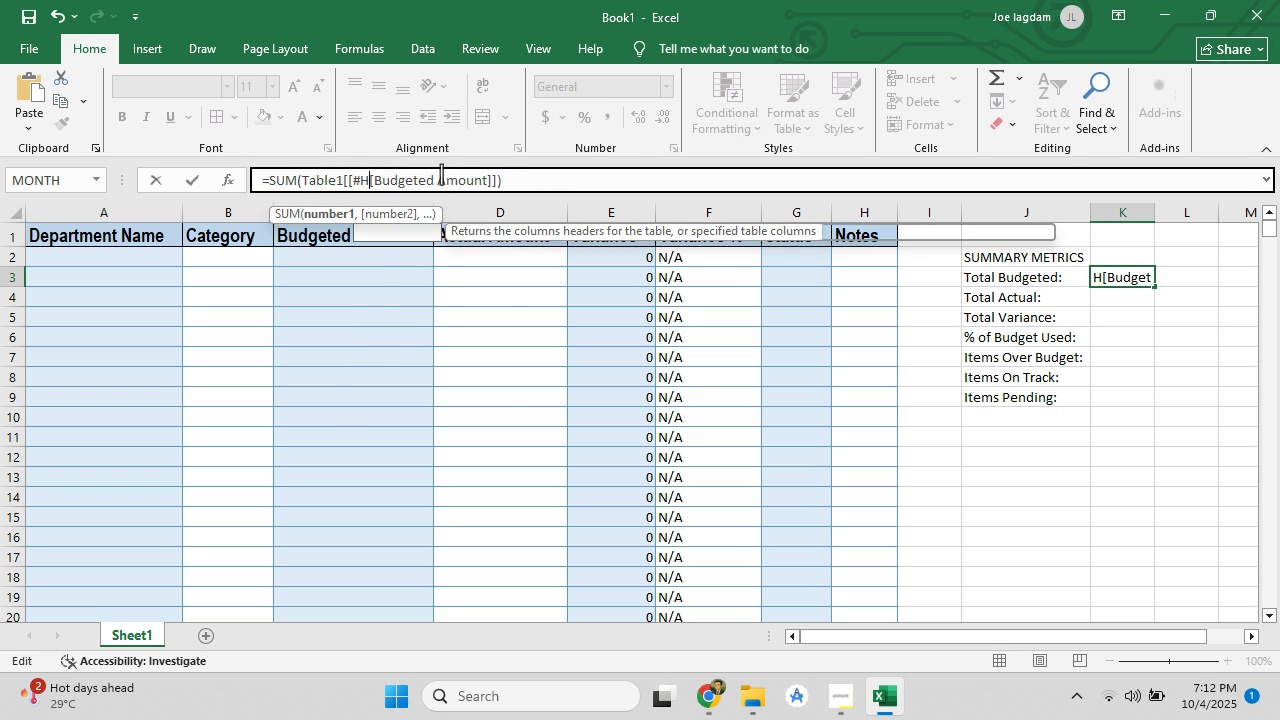 
key(Backspace)
 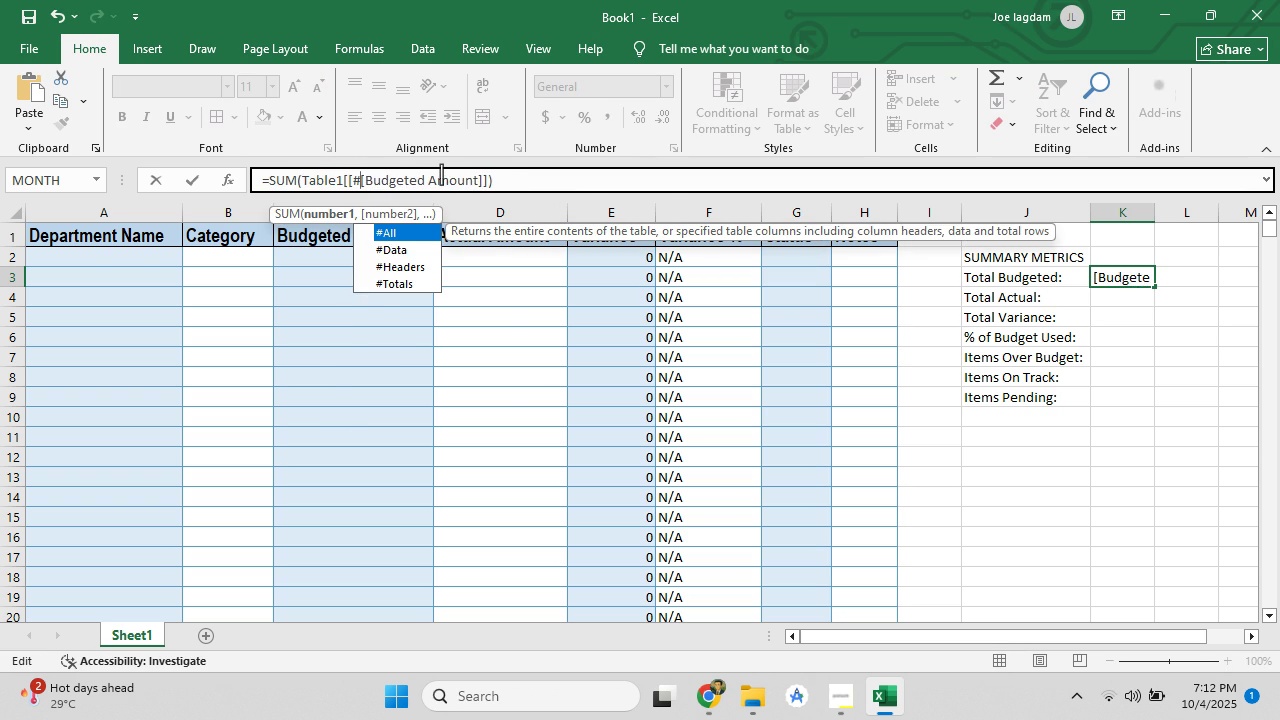 
key(Backspace)
 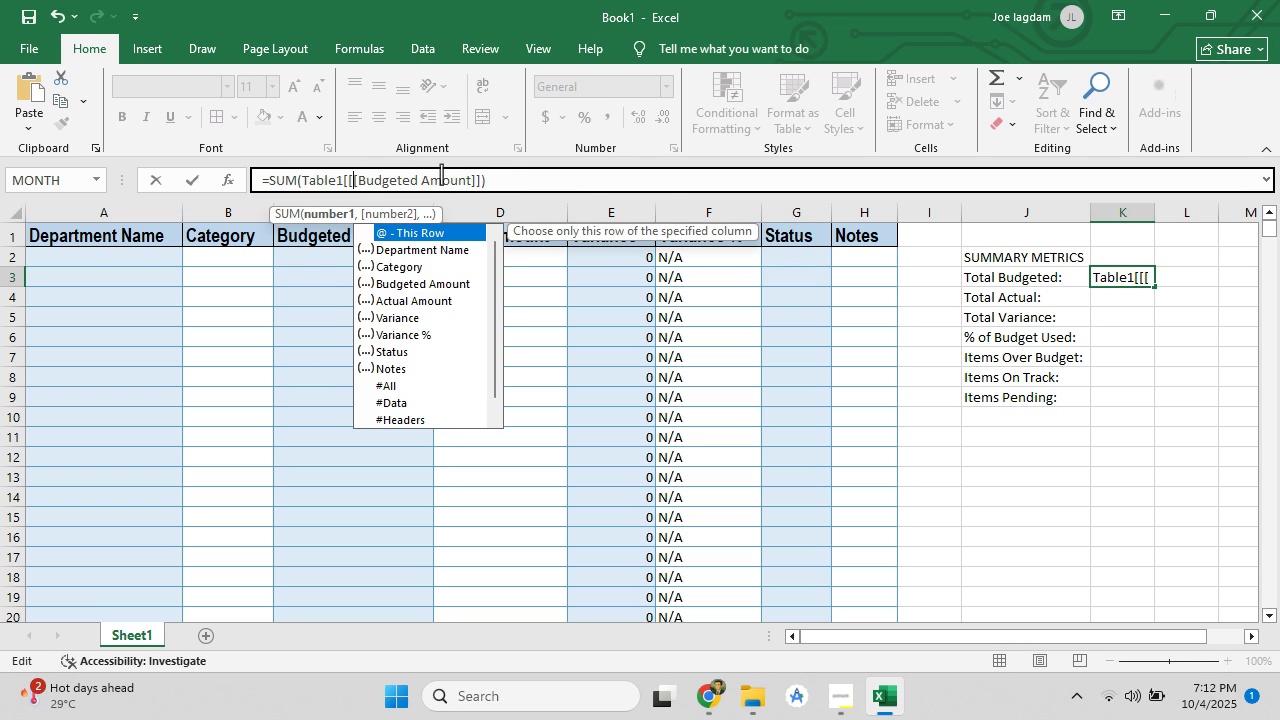 
key(Backspace)
 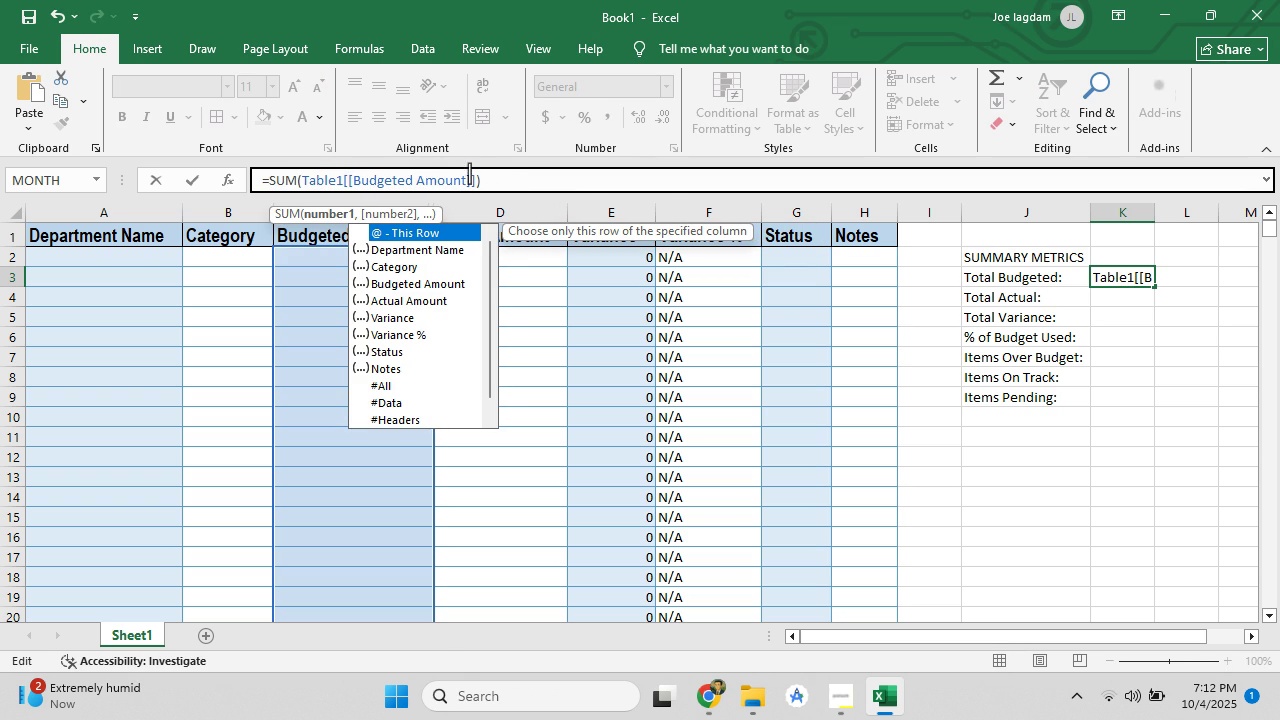 
left_click([507, 179])
 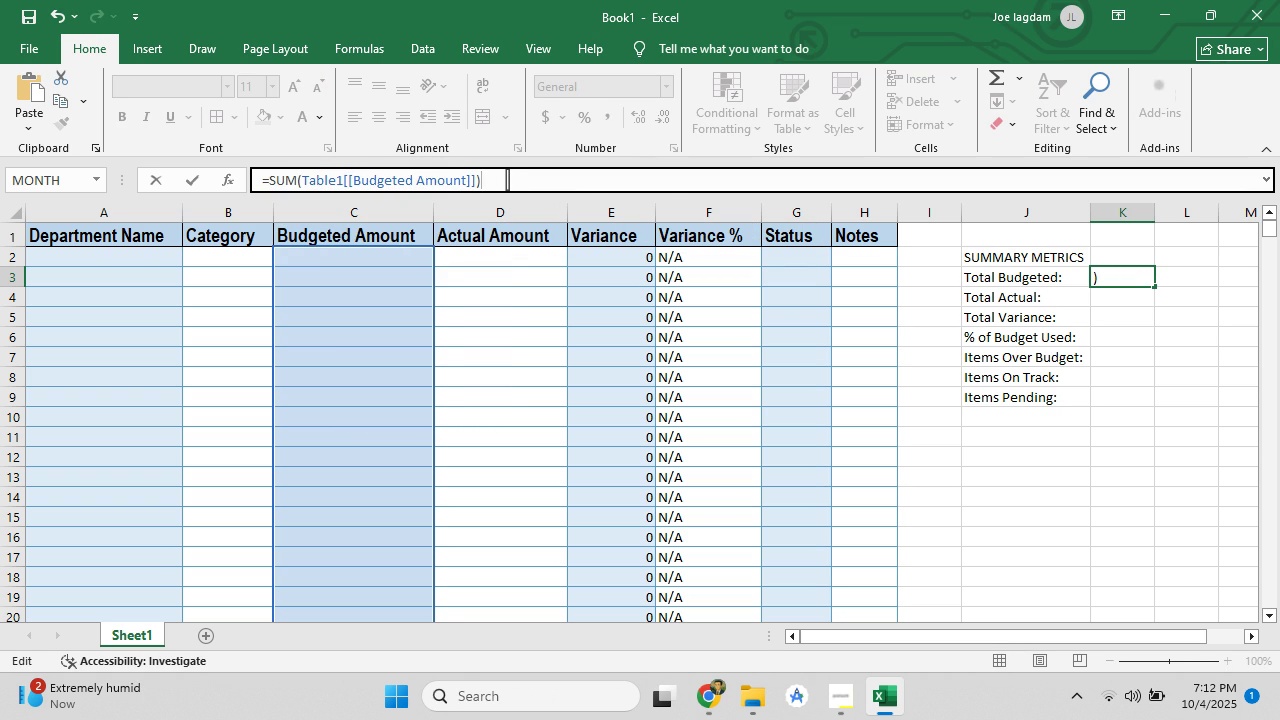 
key(Enter)
 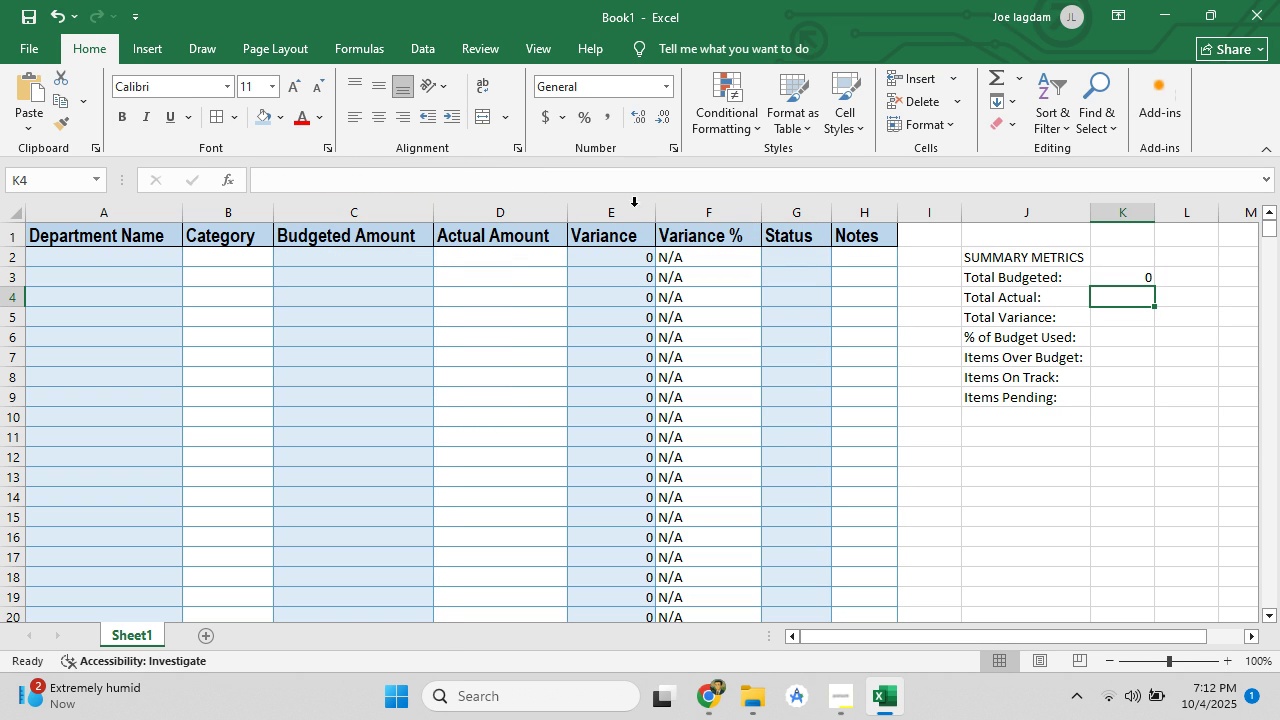 
mouse_move([841, 219])
 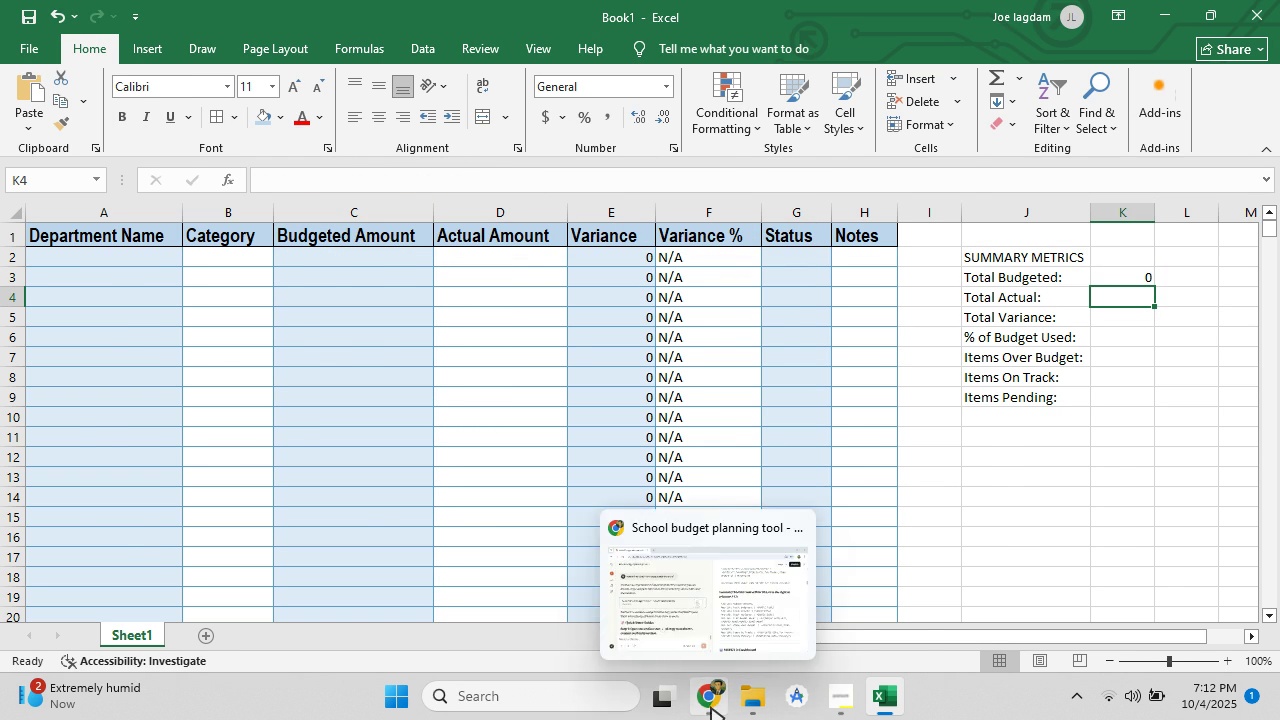 
left_click([711, 707])
 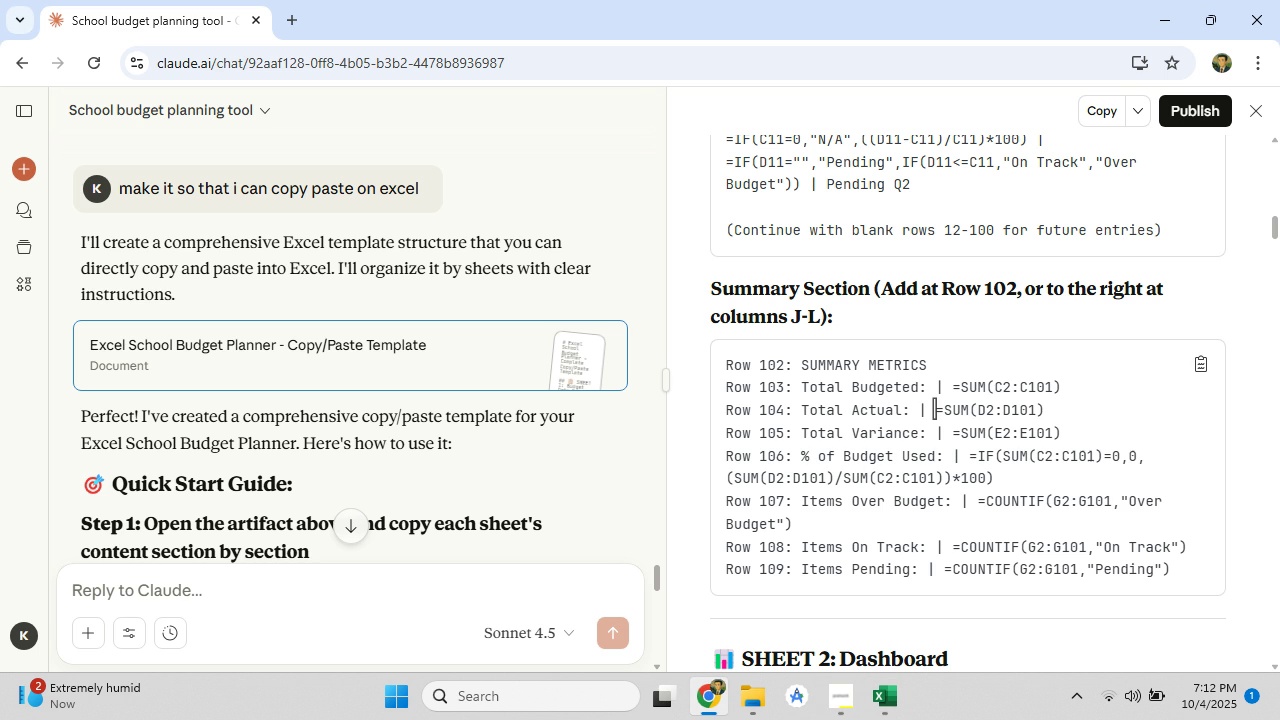 
wait(6.05)
 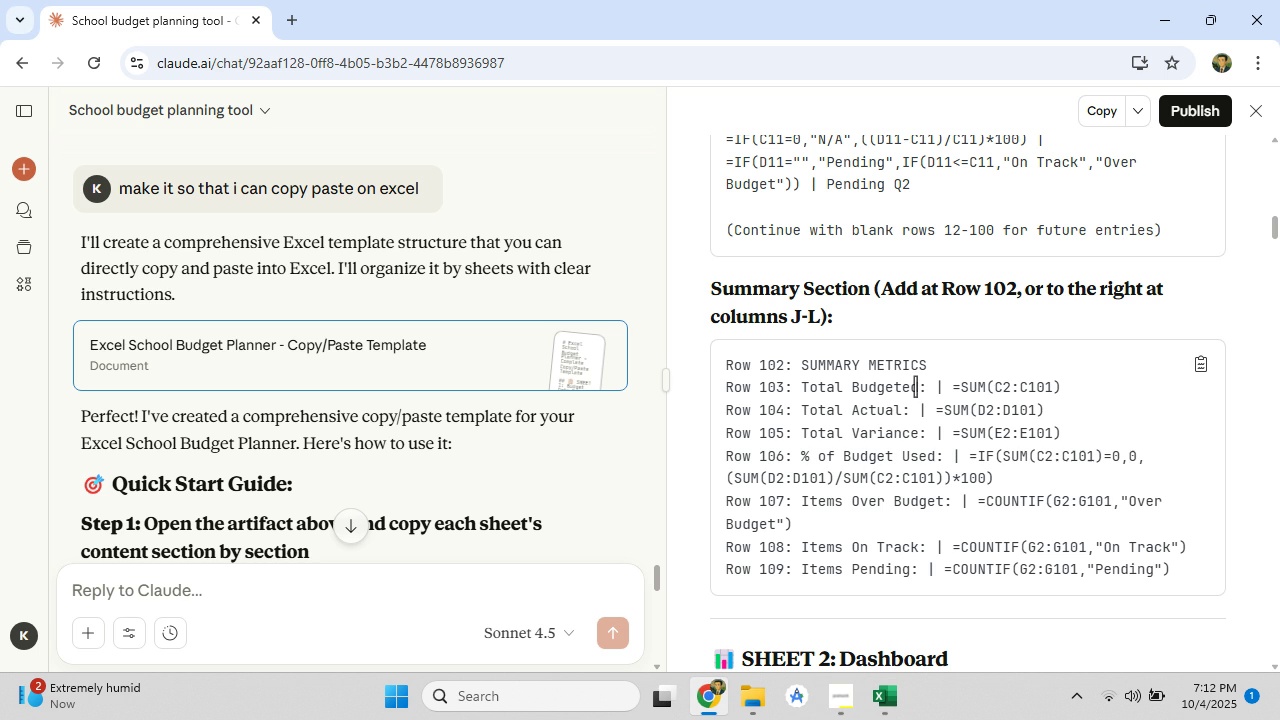 
left_click_drag(start_coordinate=[936, 408], to_coordinate=[1052, 408])
 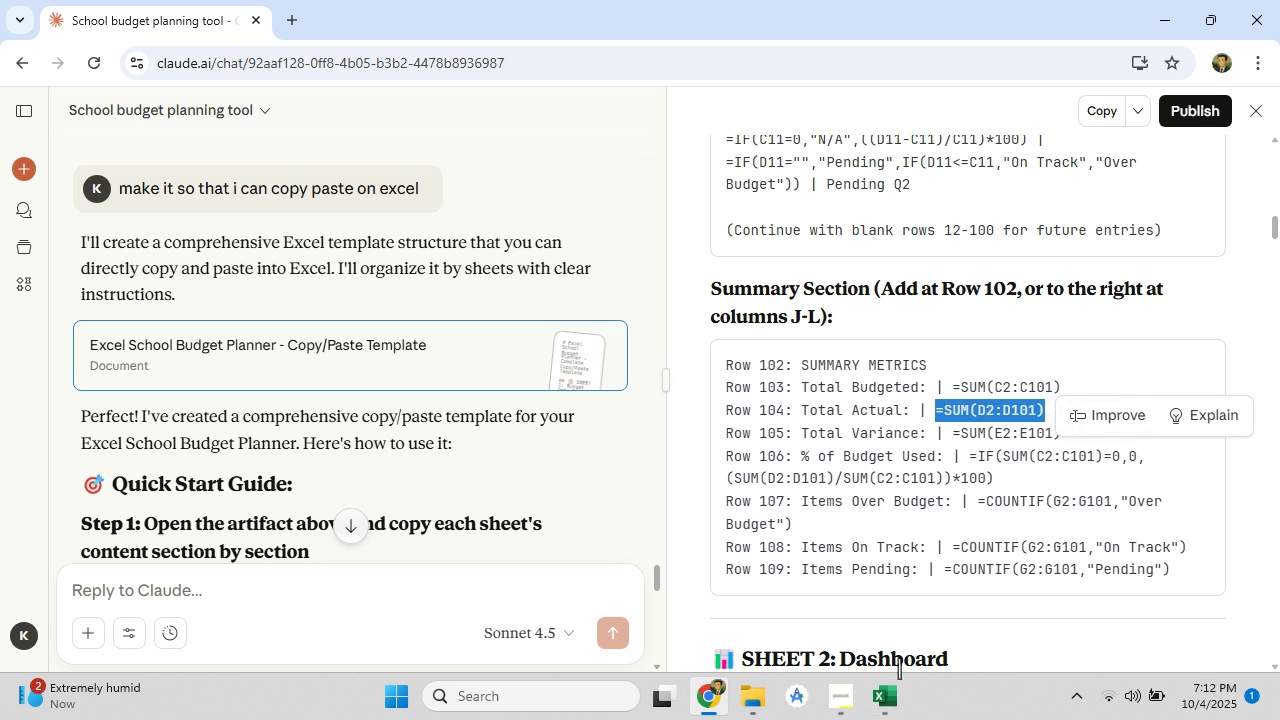 
left_click([881, 709])
 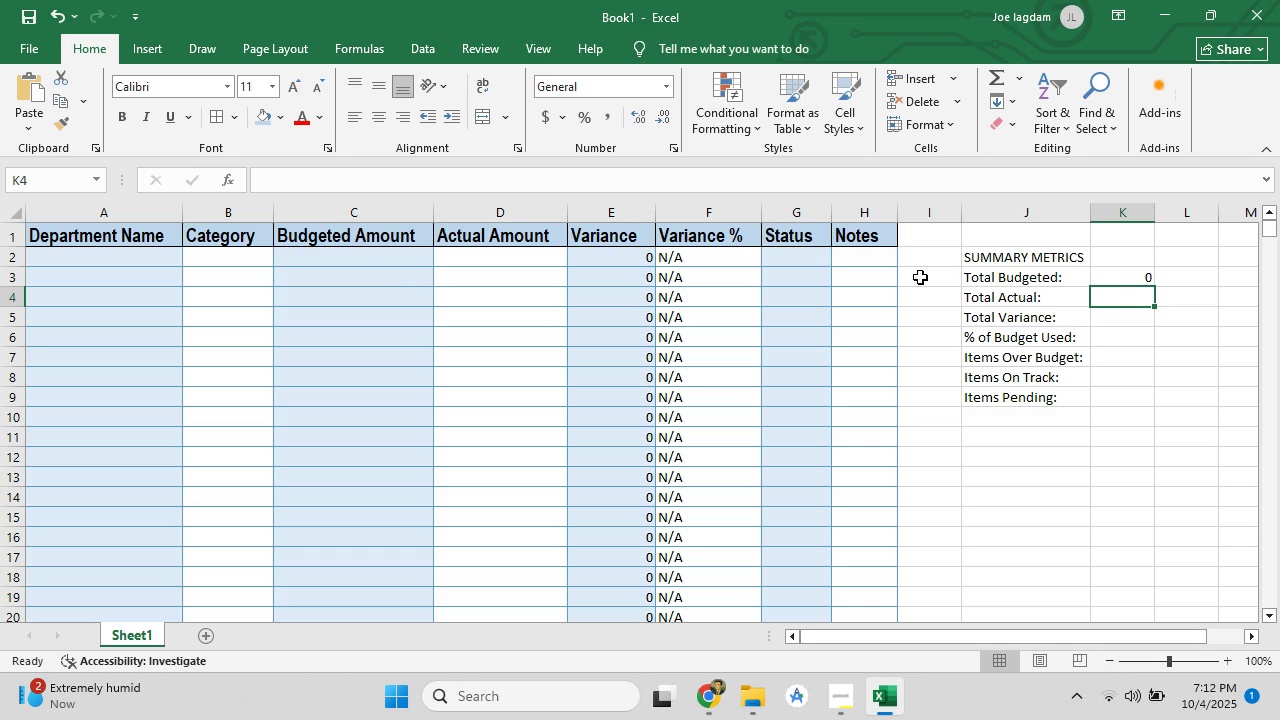 
left_click([366, 169])
 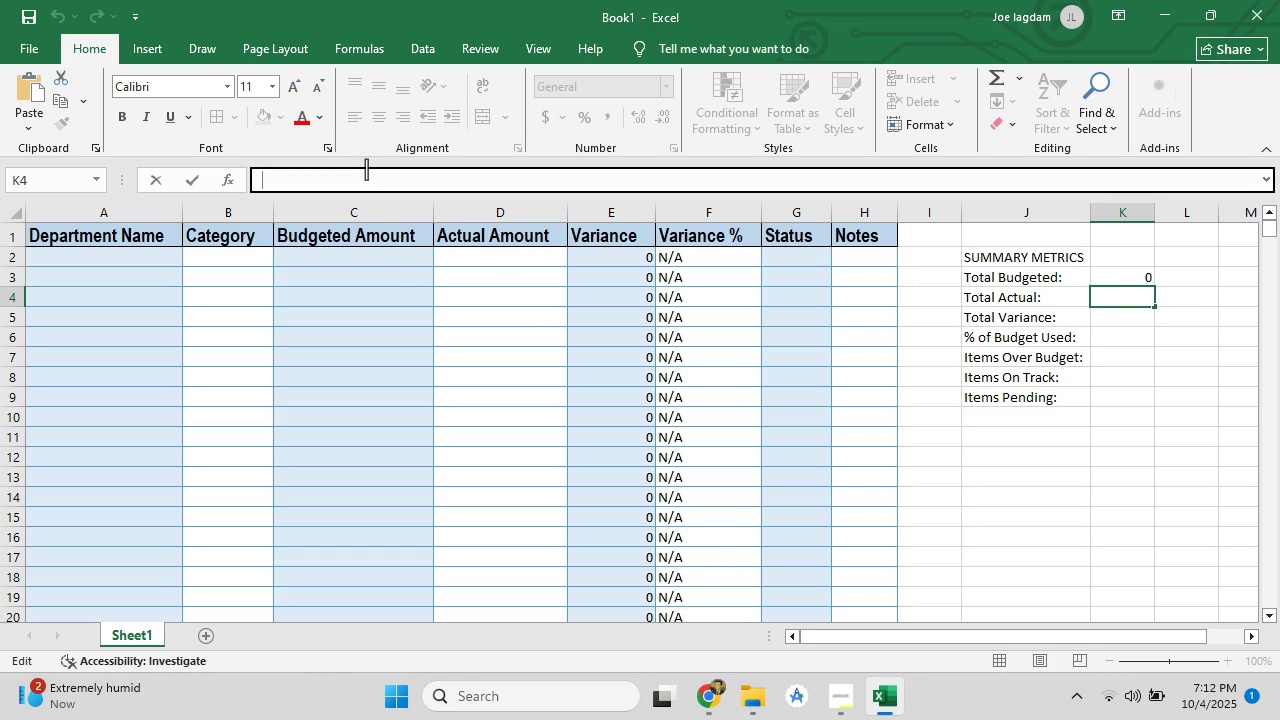 
type(su)
key(Backspace)
key(Backspace)
type(=sum)
 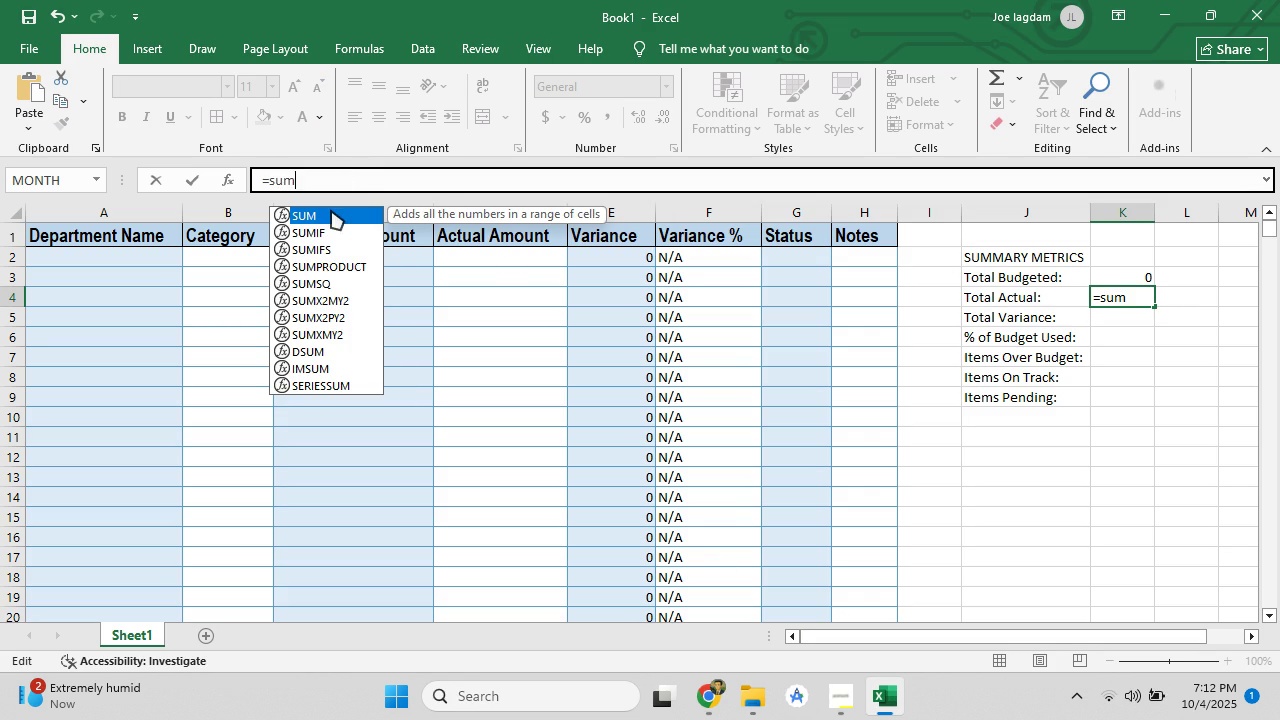 
double_click([331, 213])
 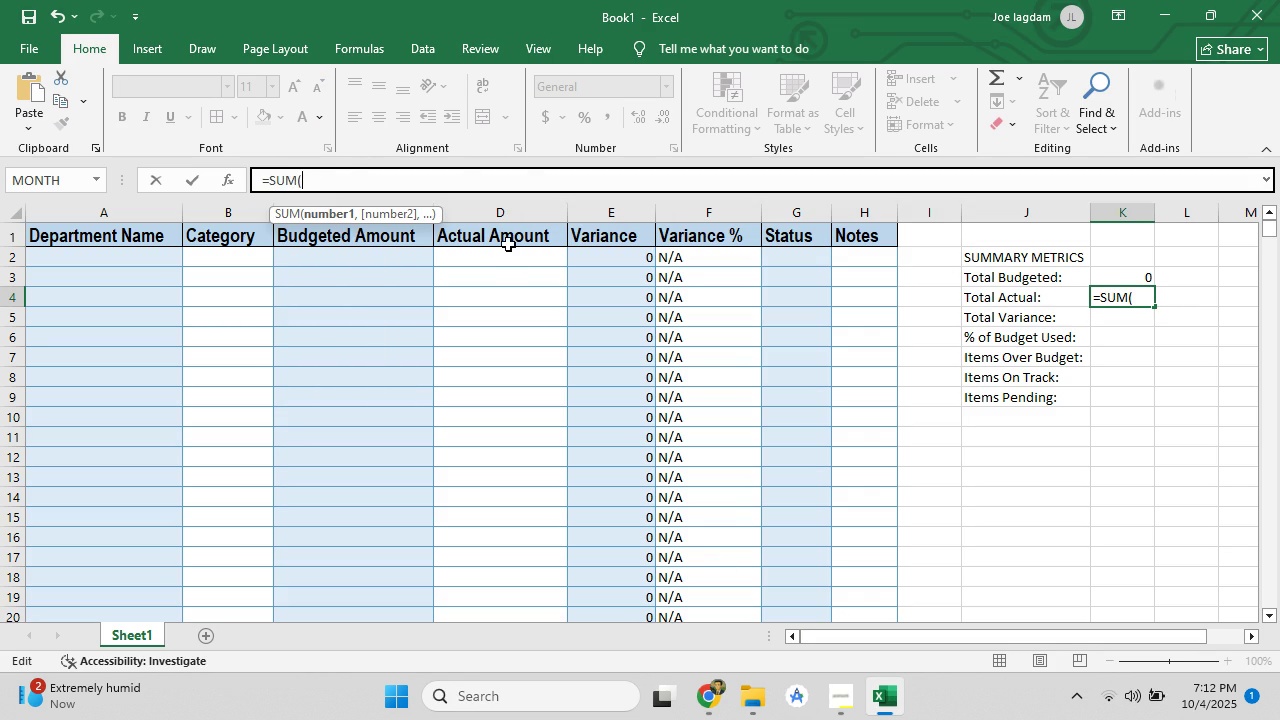 
double_click([507, 241])
 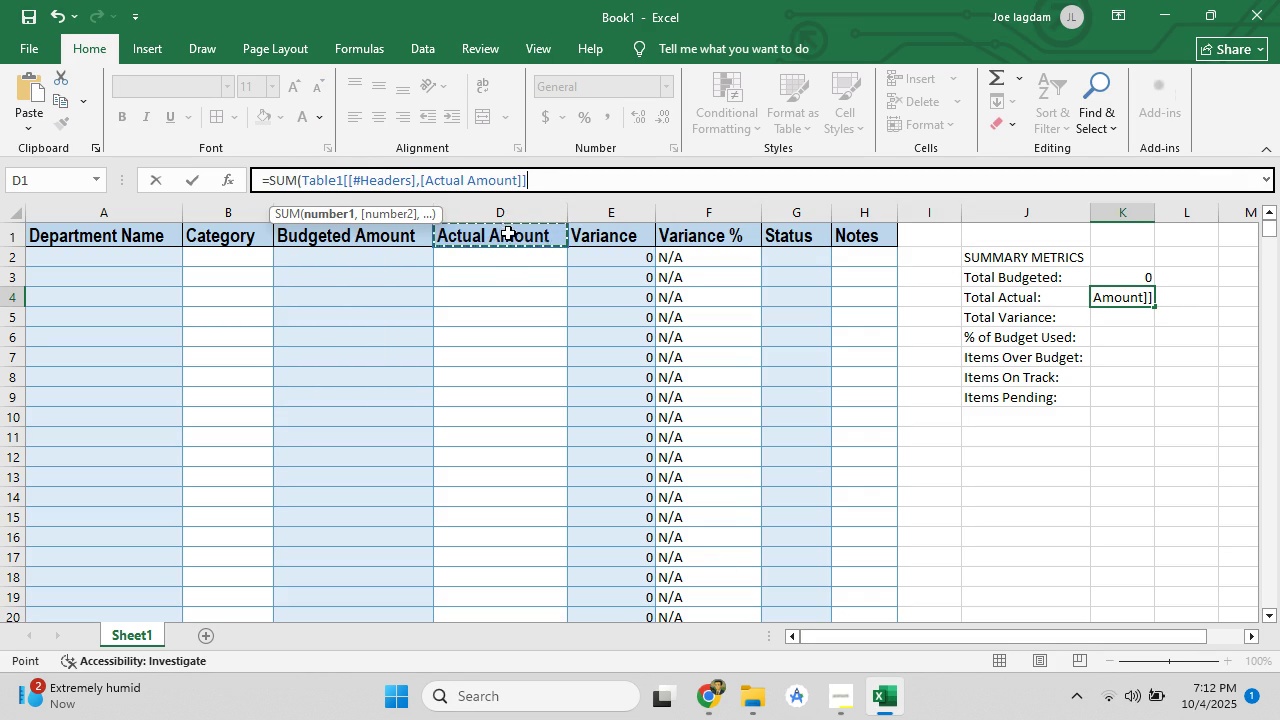 
key(Shift+0)
 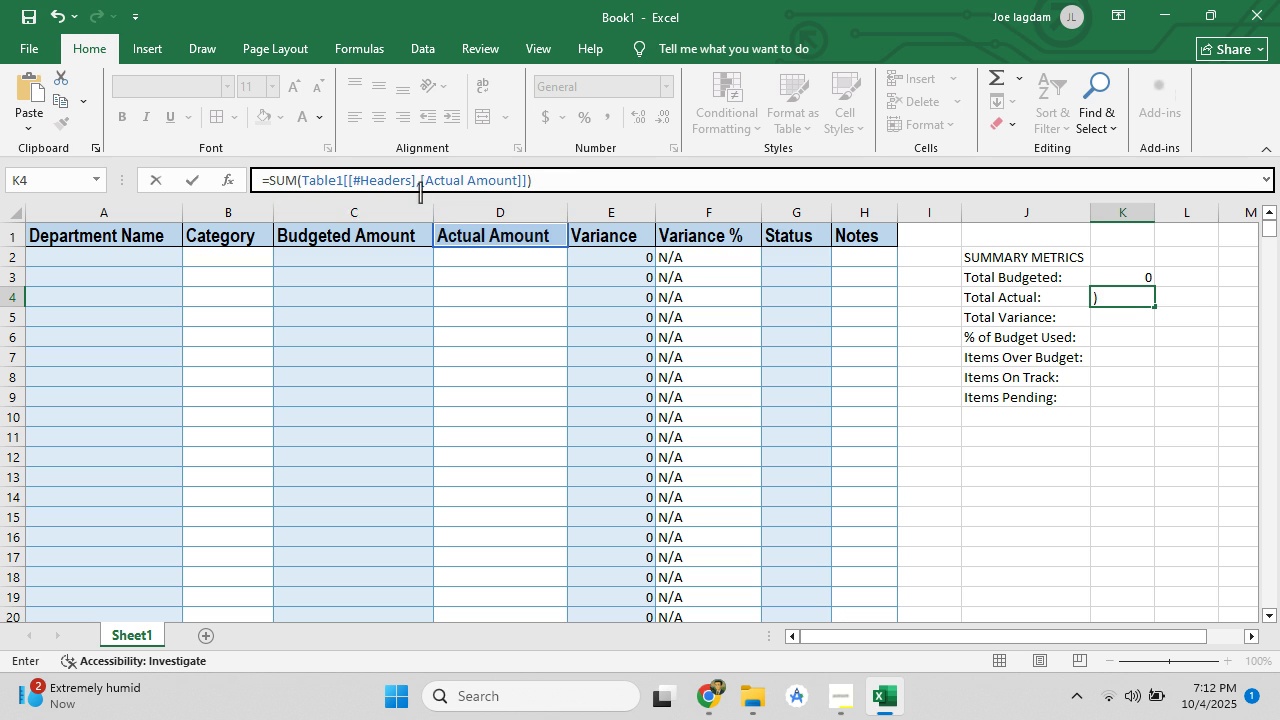 
left_click([420, 186])
 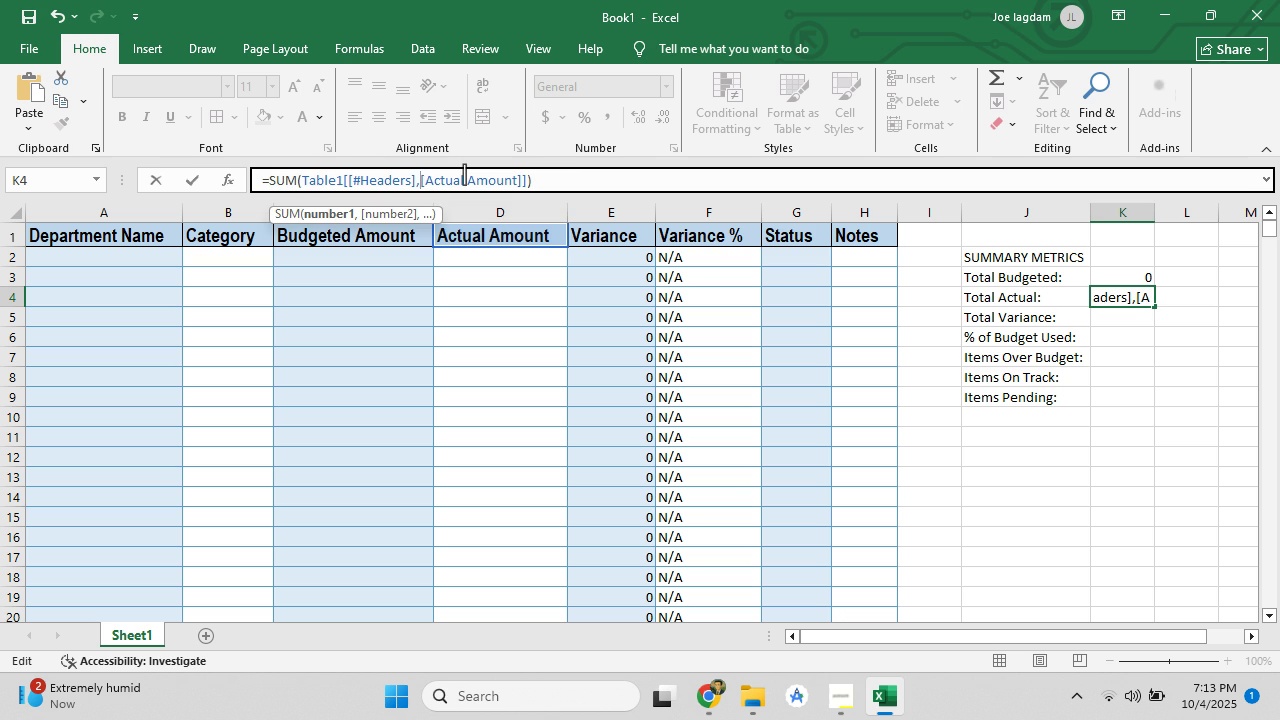 
key(Backspace)
 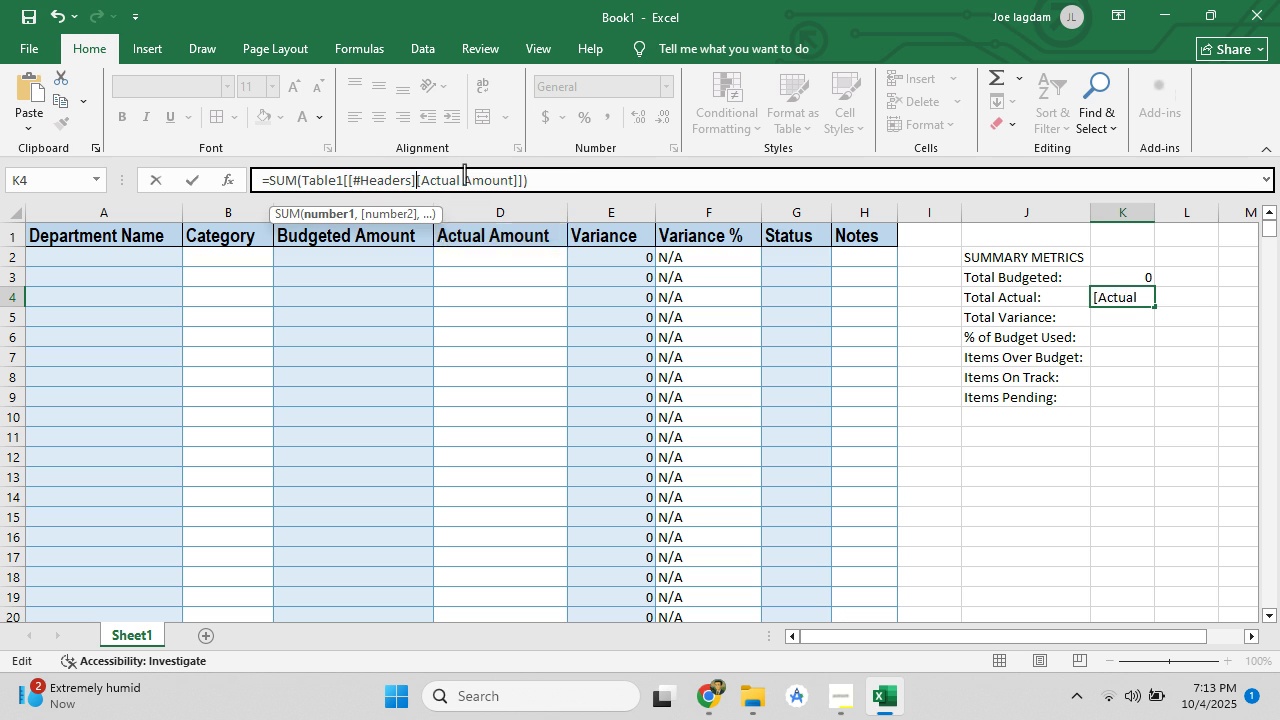 
key(Backspace)
 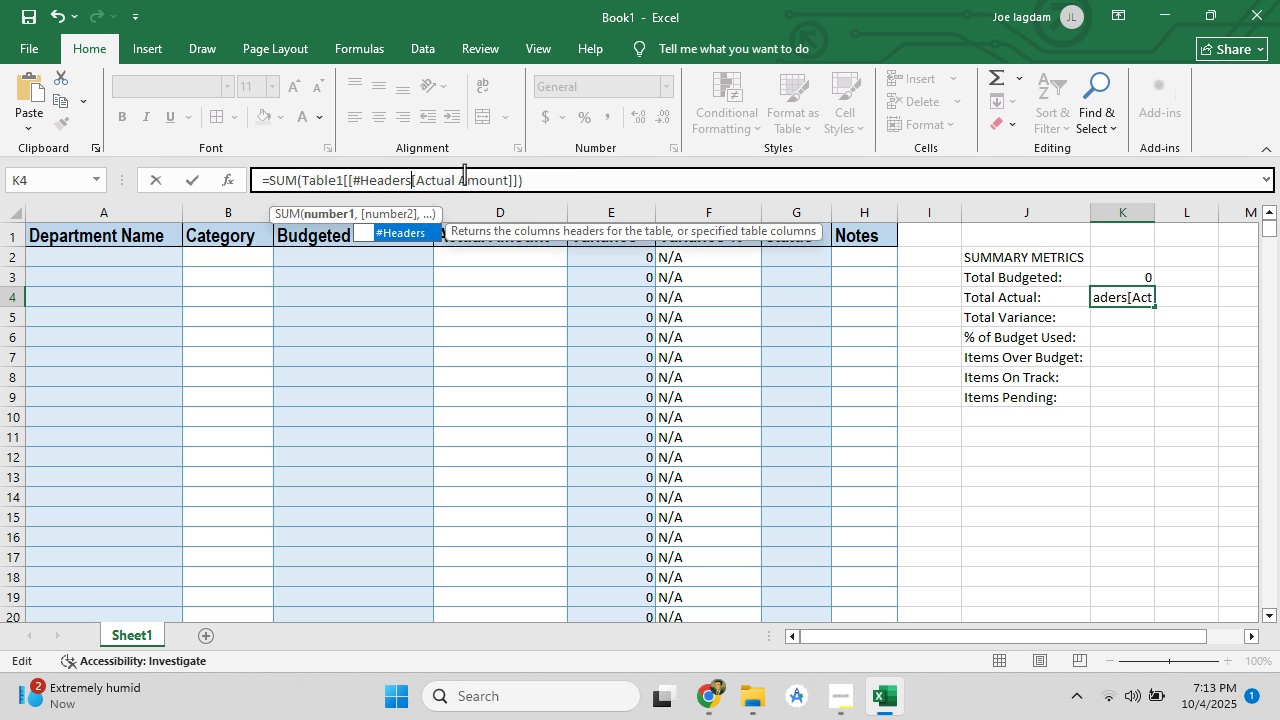 
key(Backspace)
 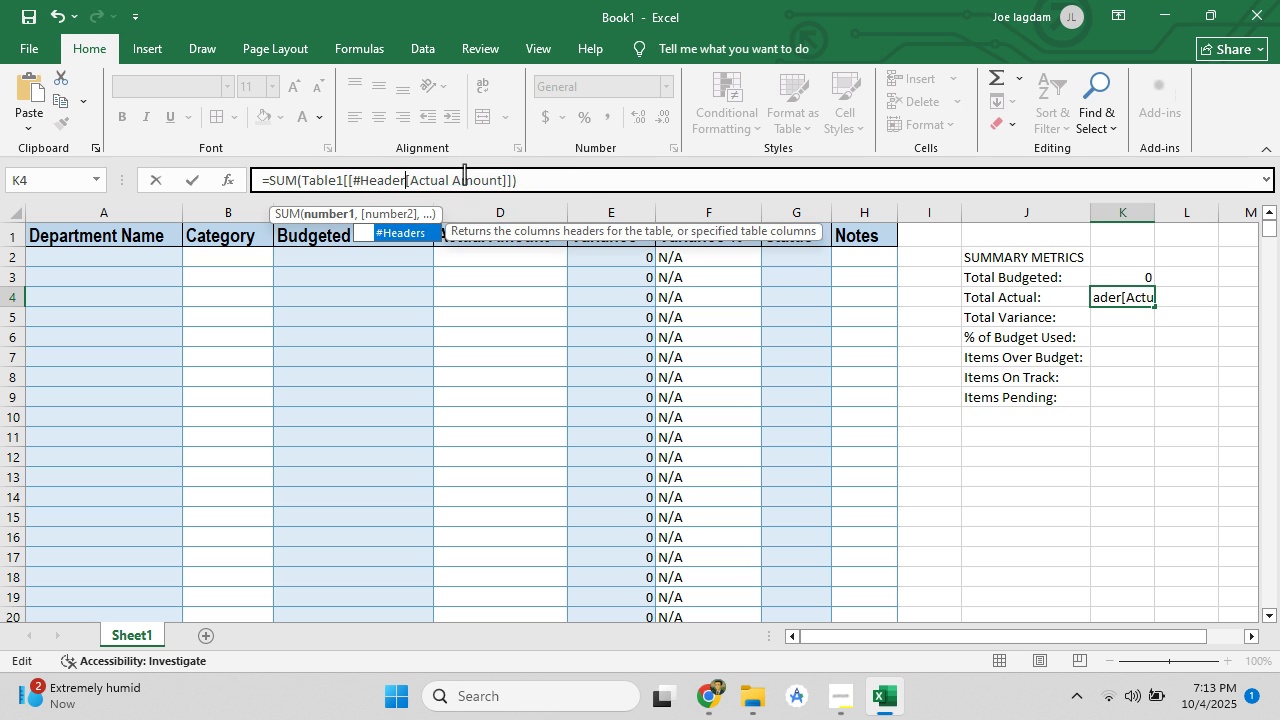 
key(Backspace)
 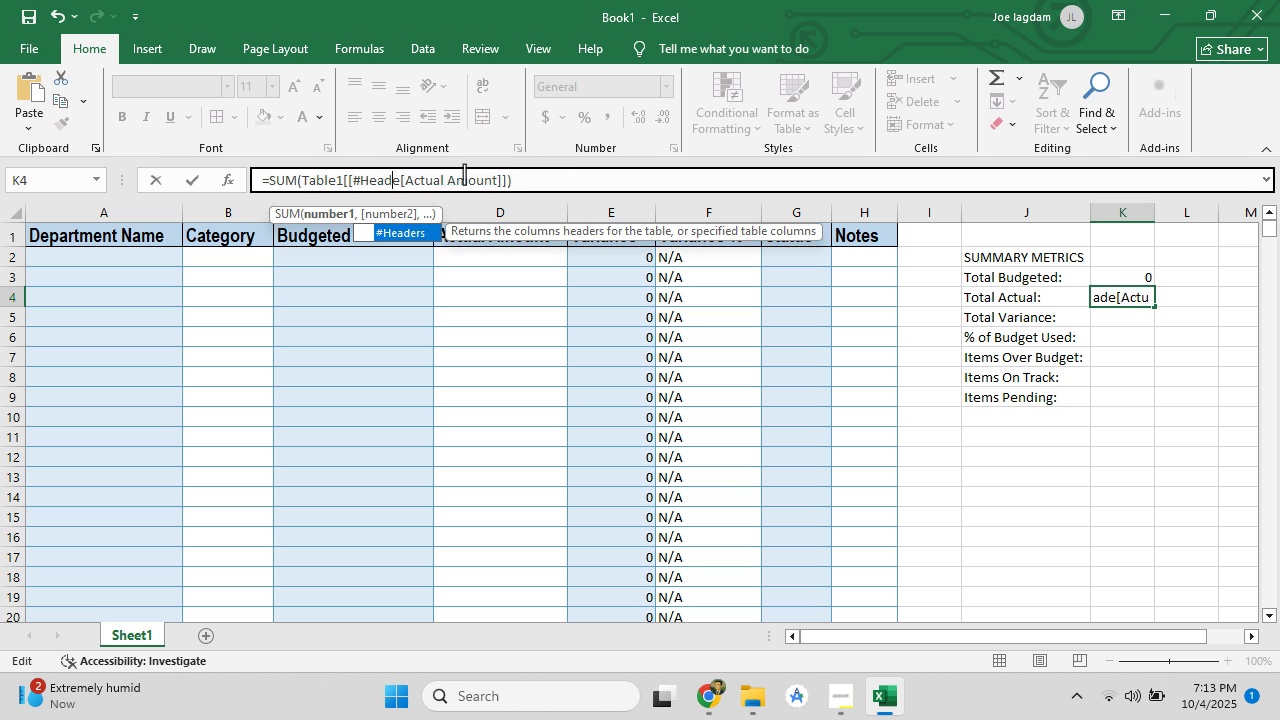 
key(Backspace)
 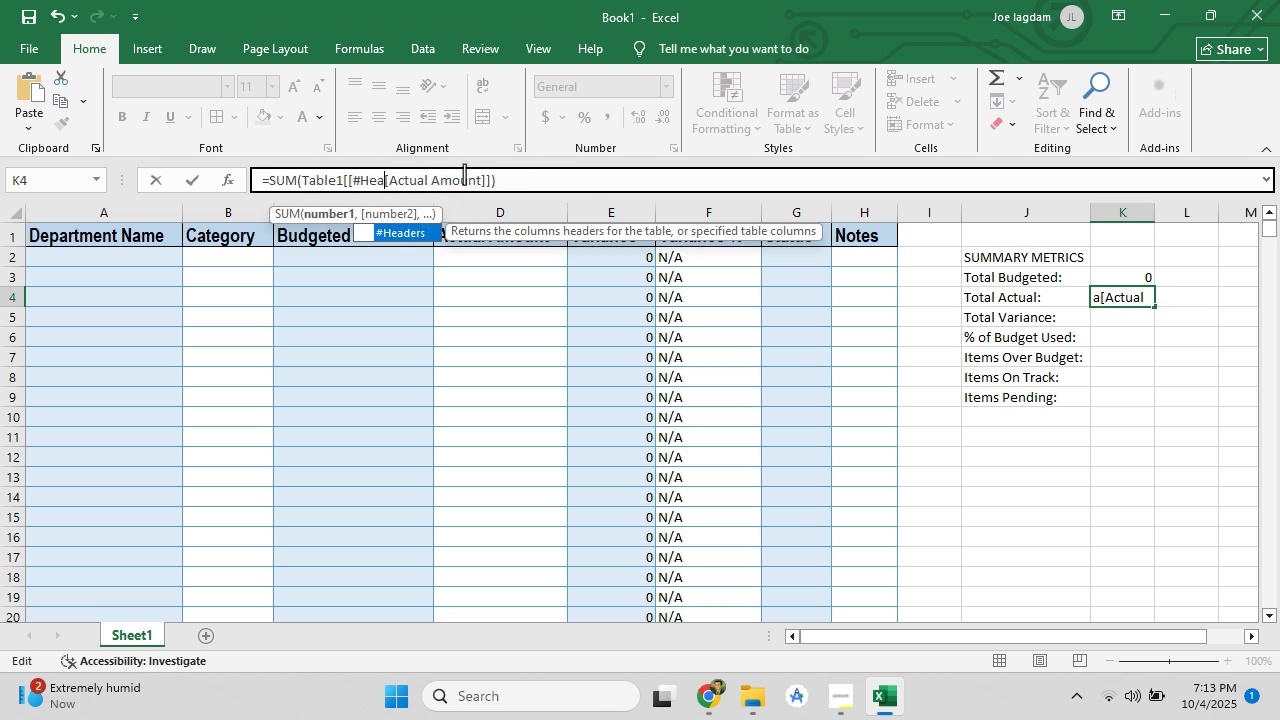 
key(Backspace)
 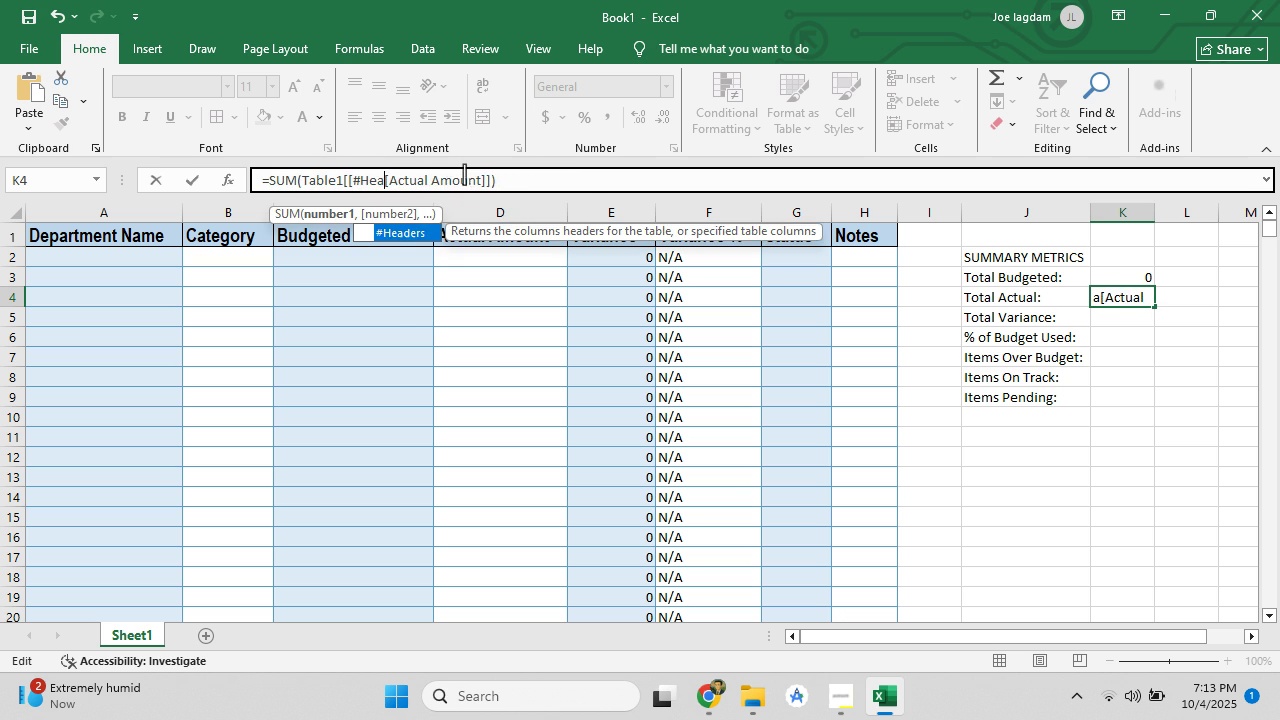 
key(Backspace)
 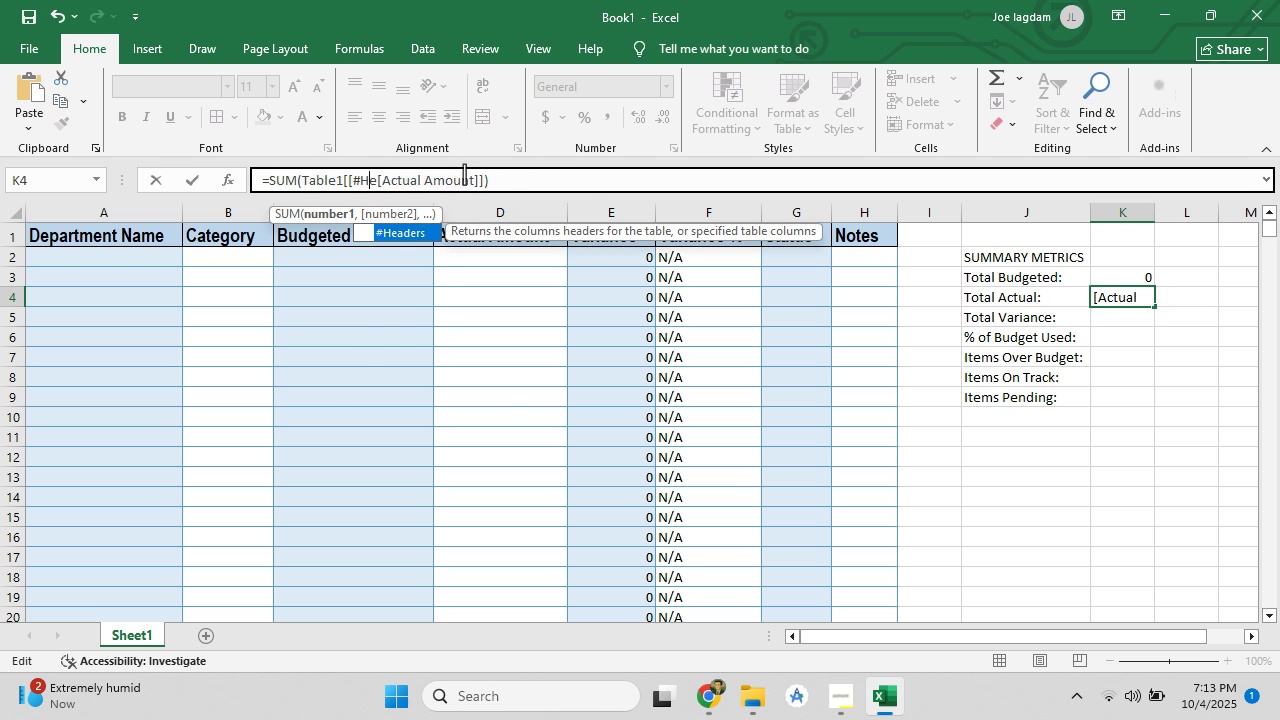 
key(Backspace)
 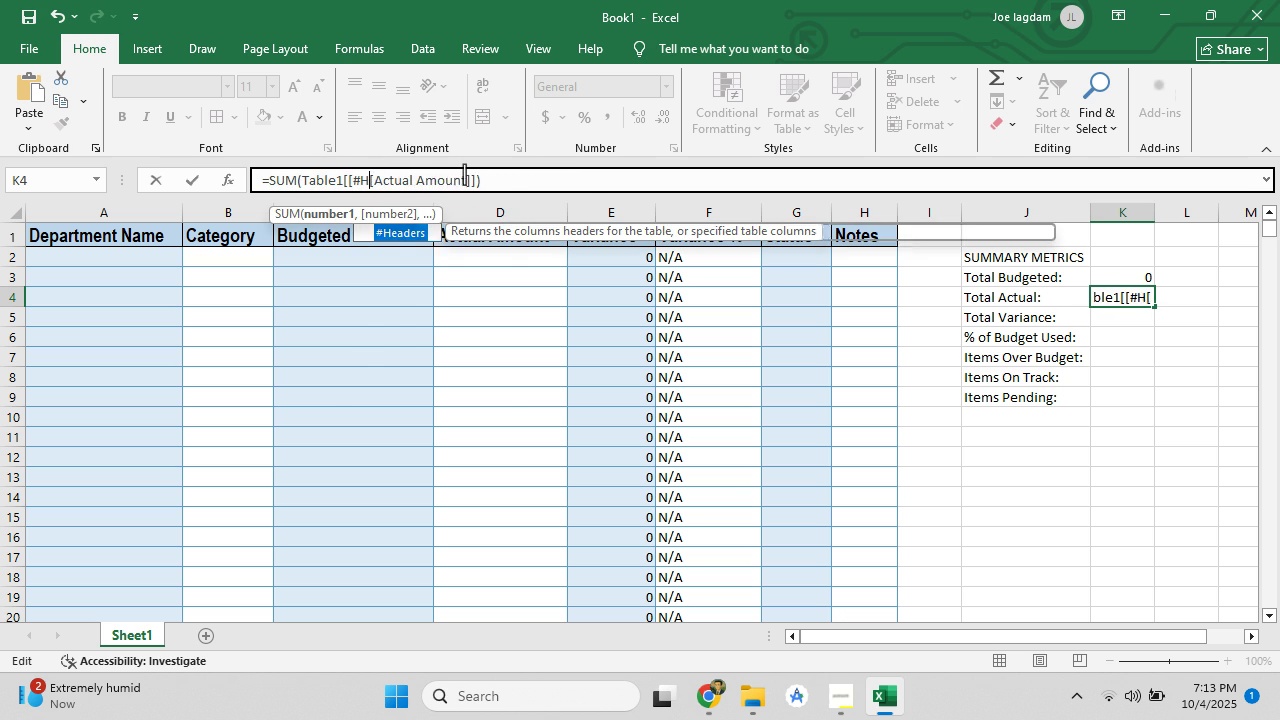 
key(Backspace)
 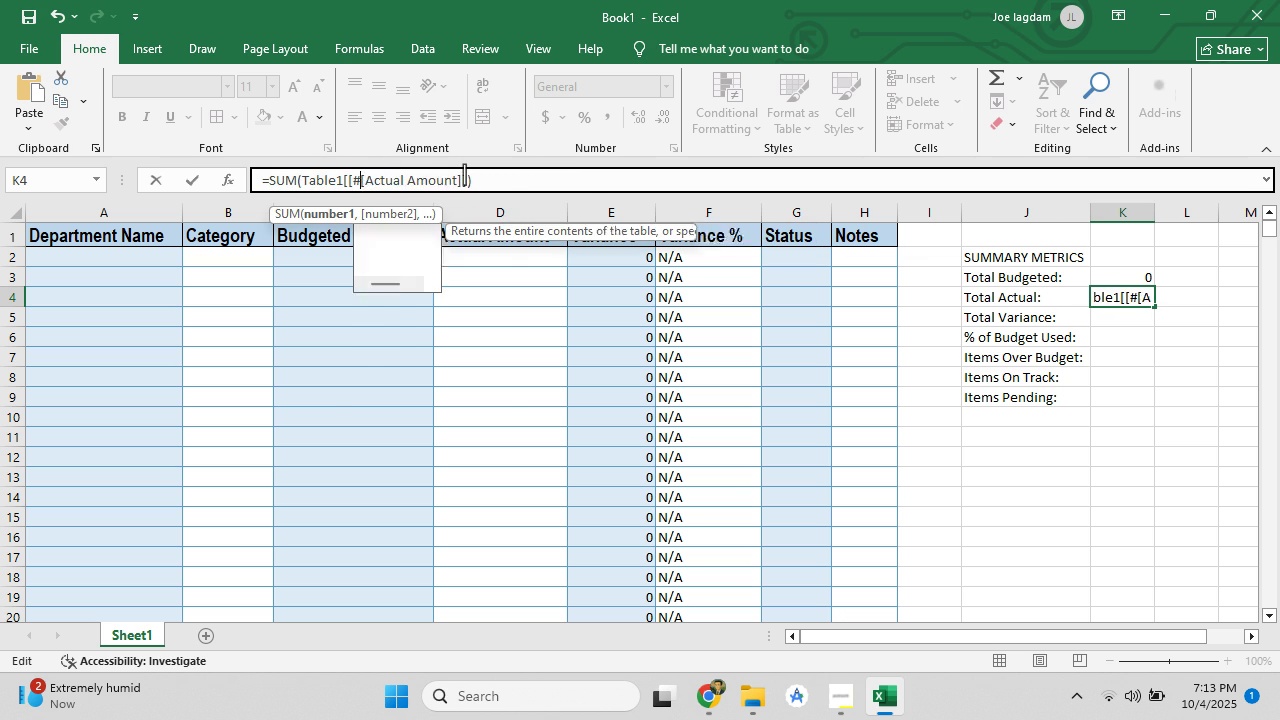 
key(Backspace)
 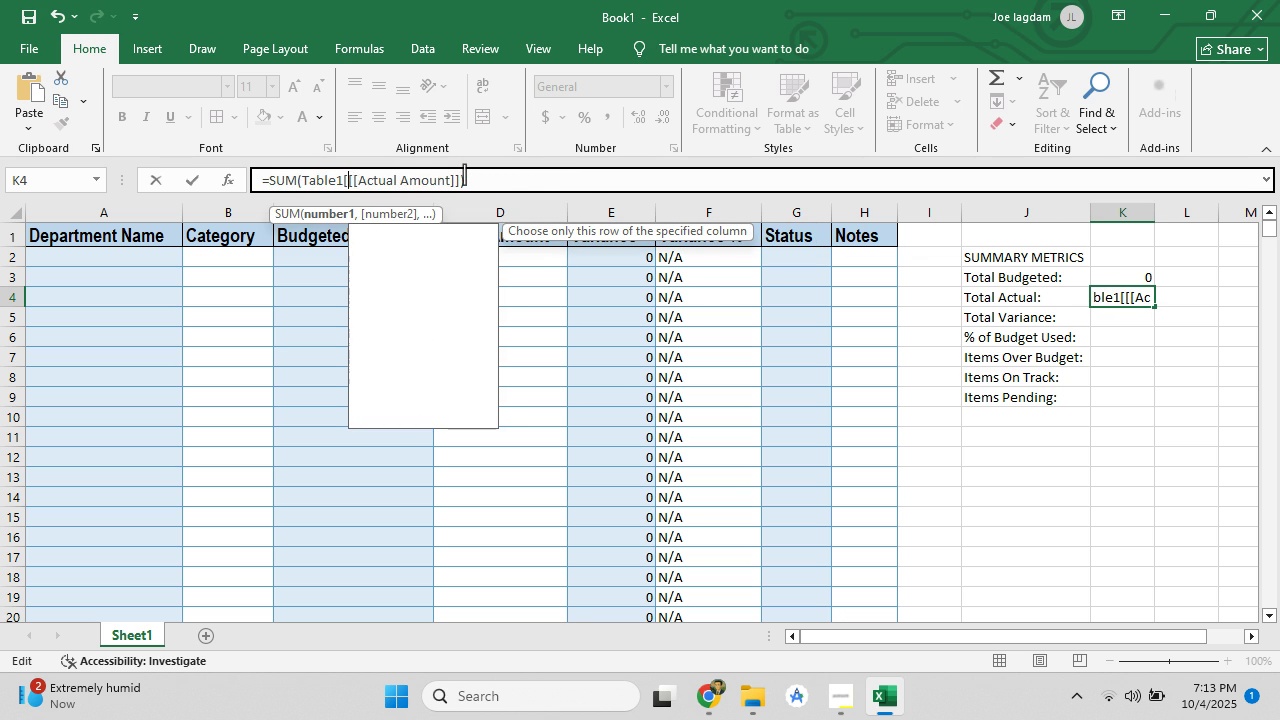 
key(Backspace)
 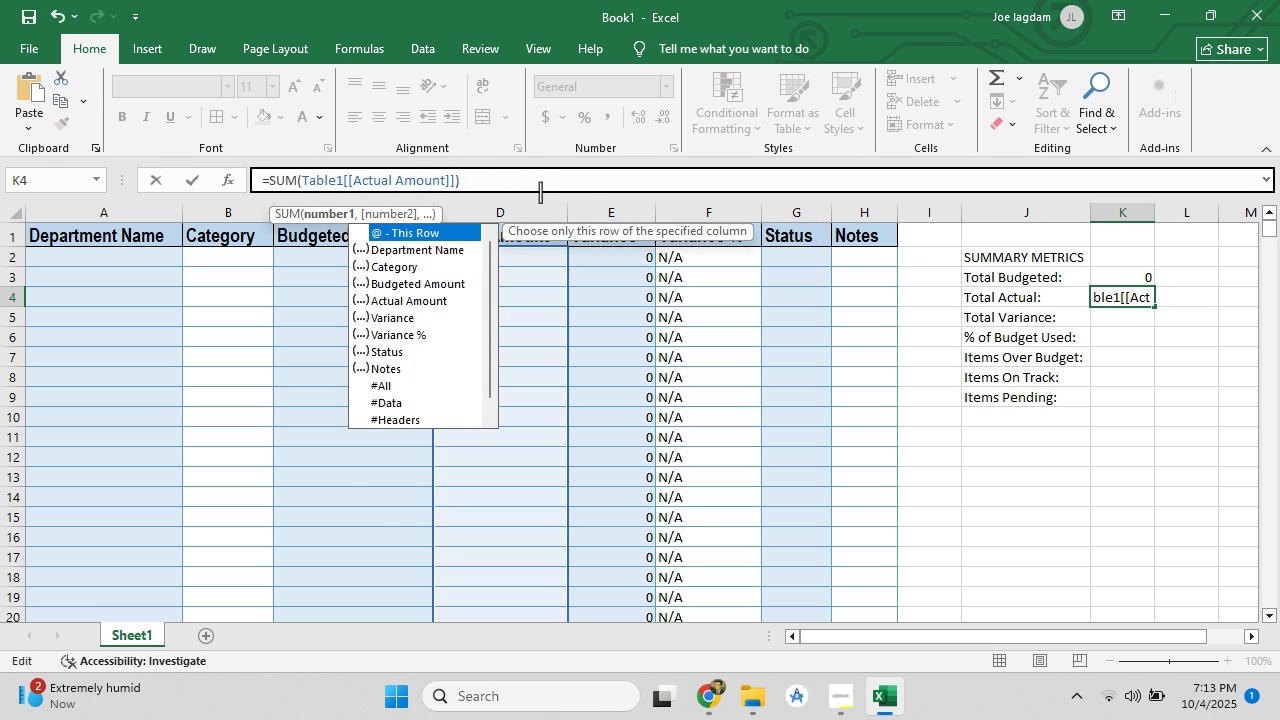 
left_click([541, 183])
 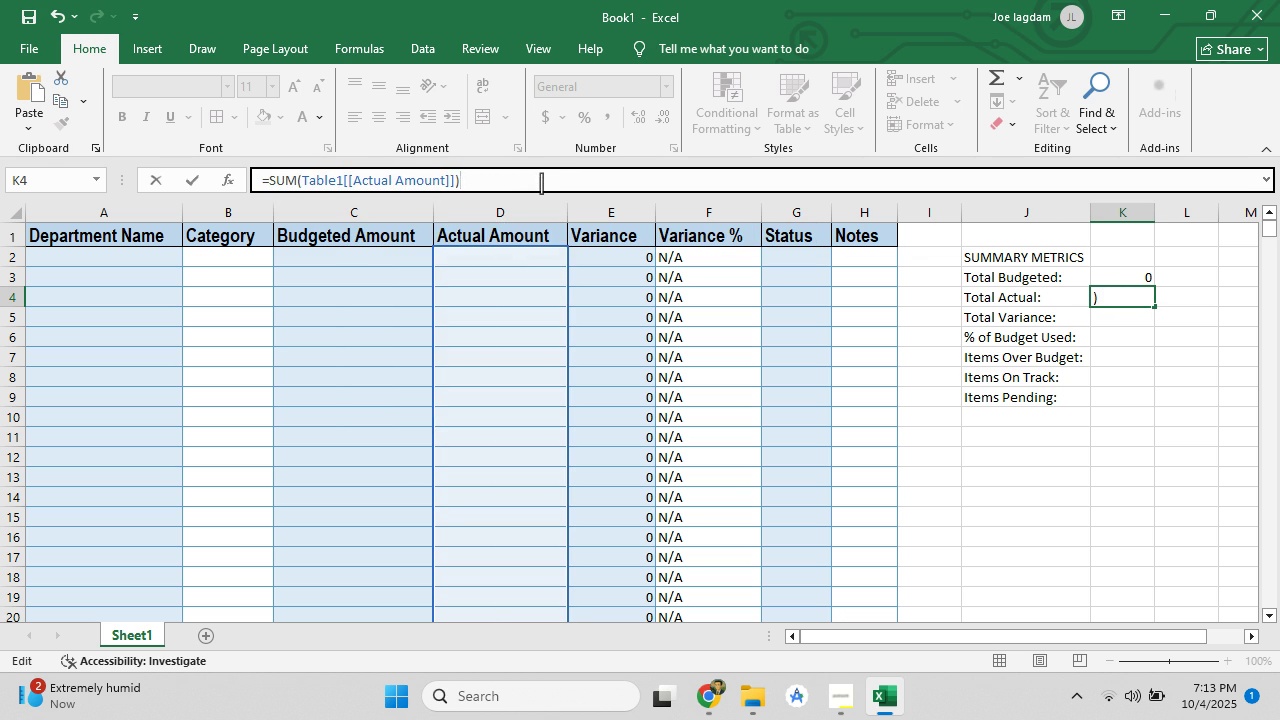 
key(Enter)
 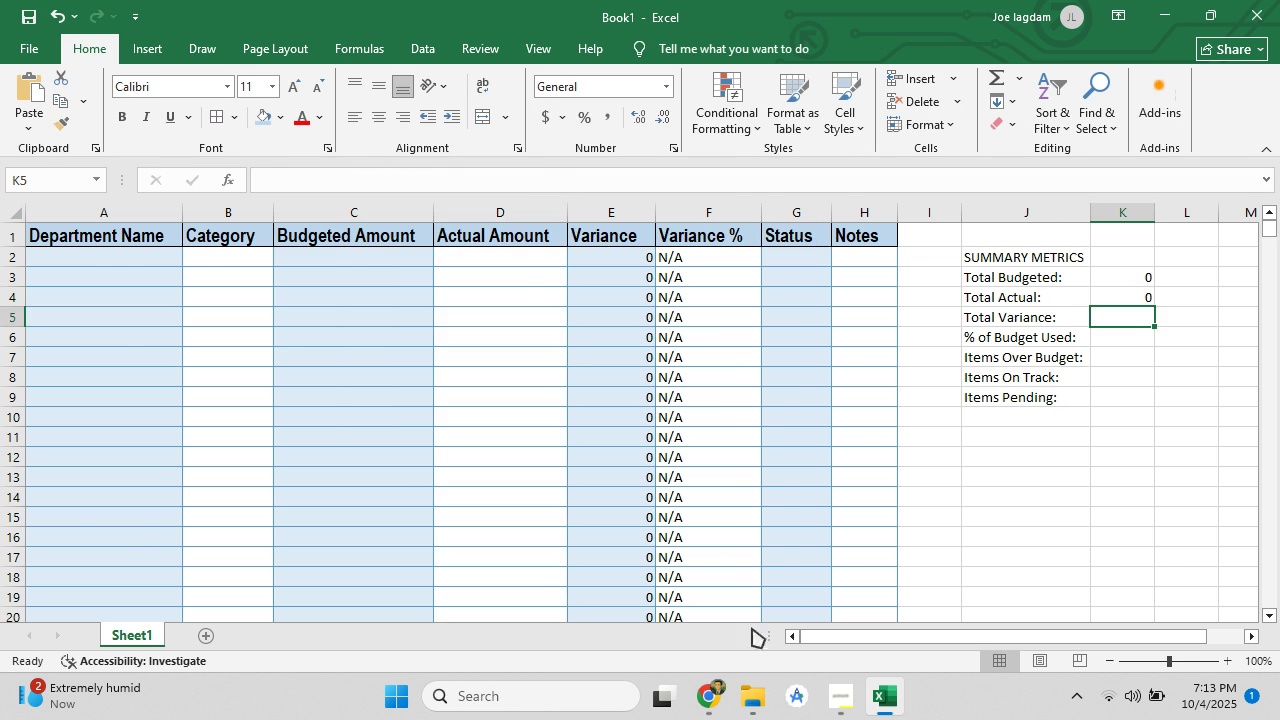 
left_click([717, 706])
 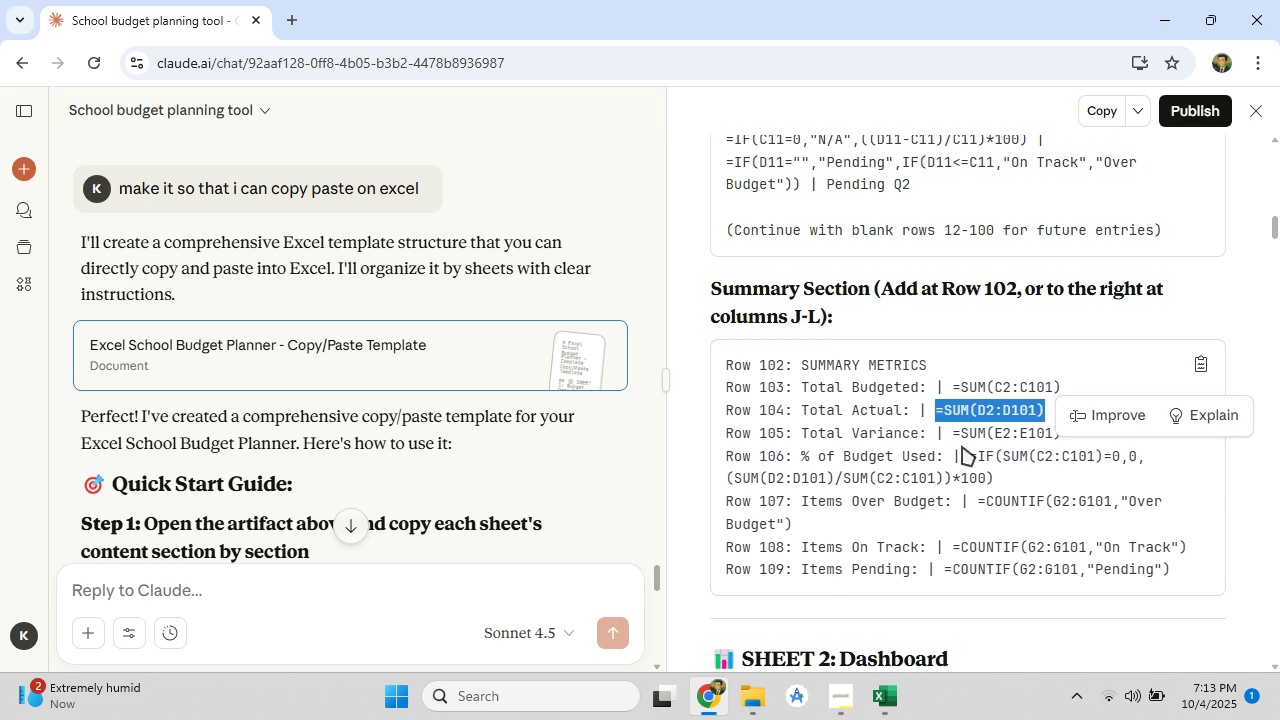 
left_click([962, 446])
 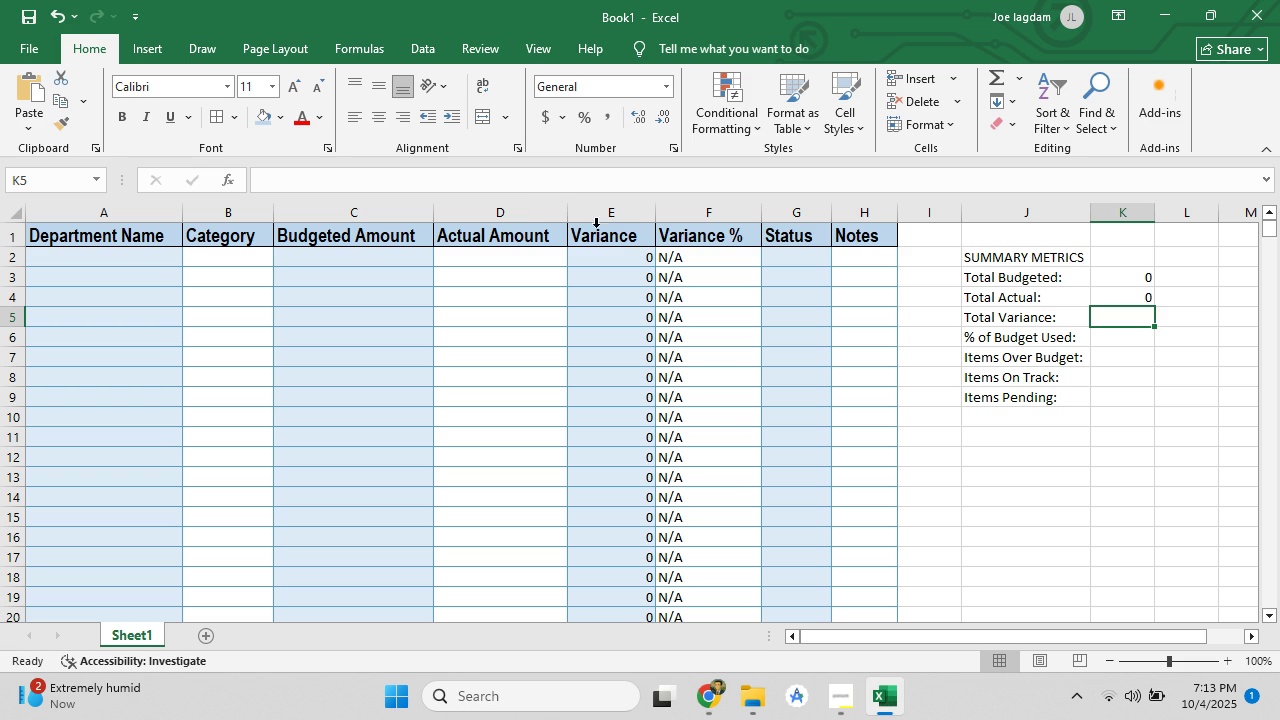 
left_click([479, 178])
 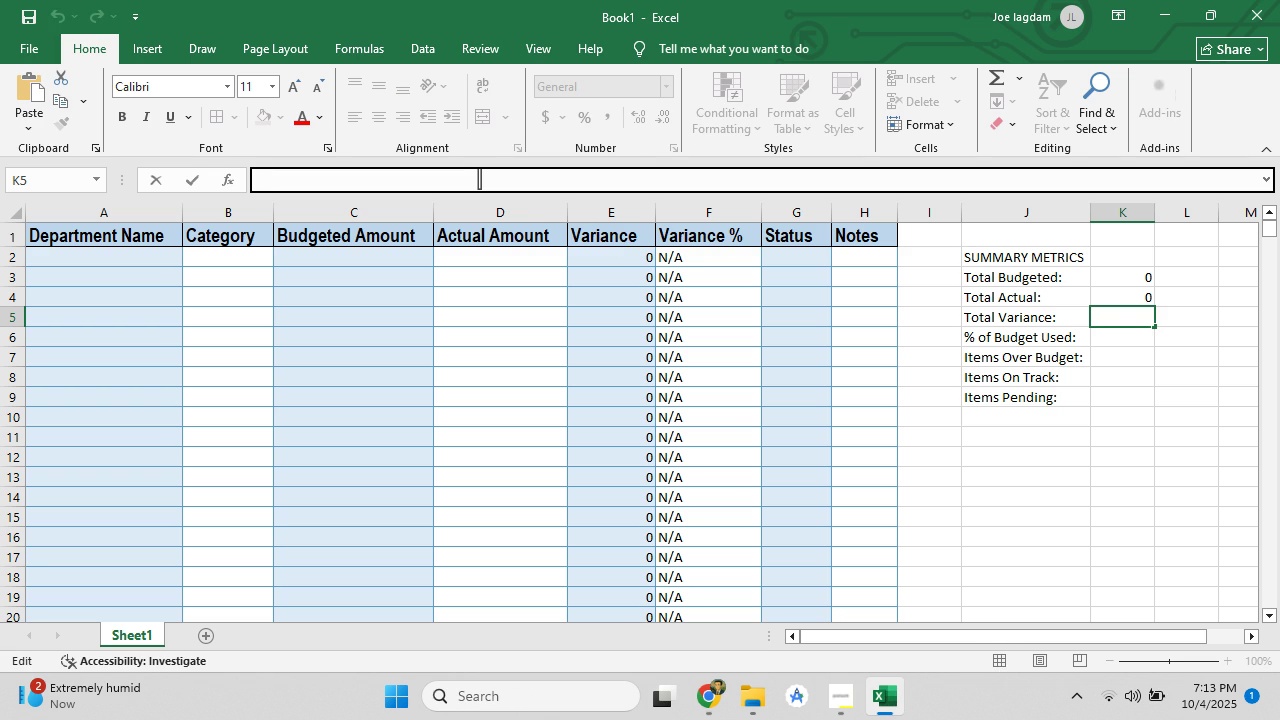 
type(sum)
key(Backspace)
key(Backspace)
key(Backspace)
key(Backspace)
type(=sum)
 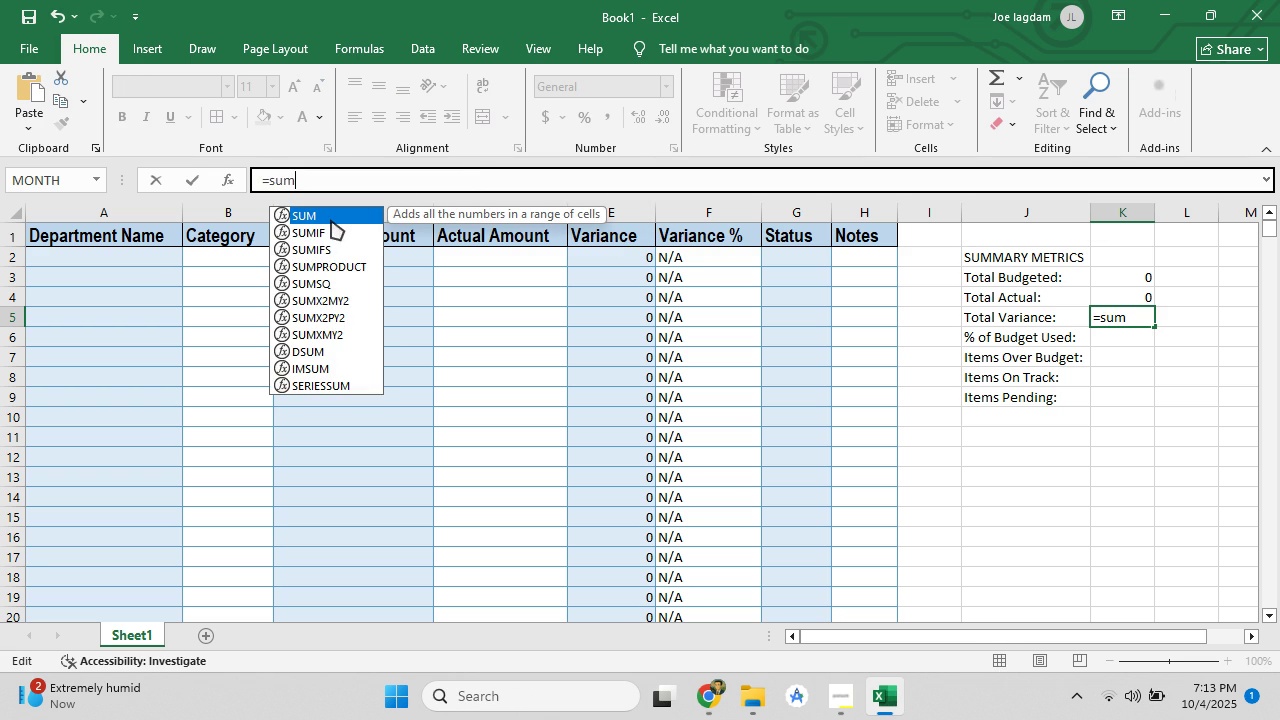 
double_click([331, 220])
 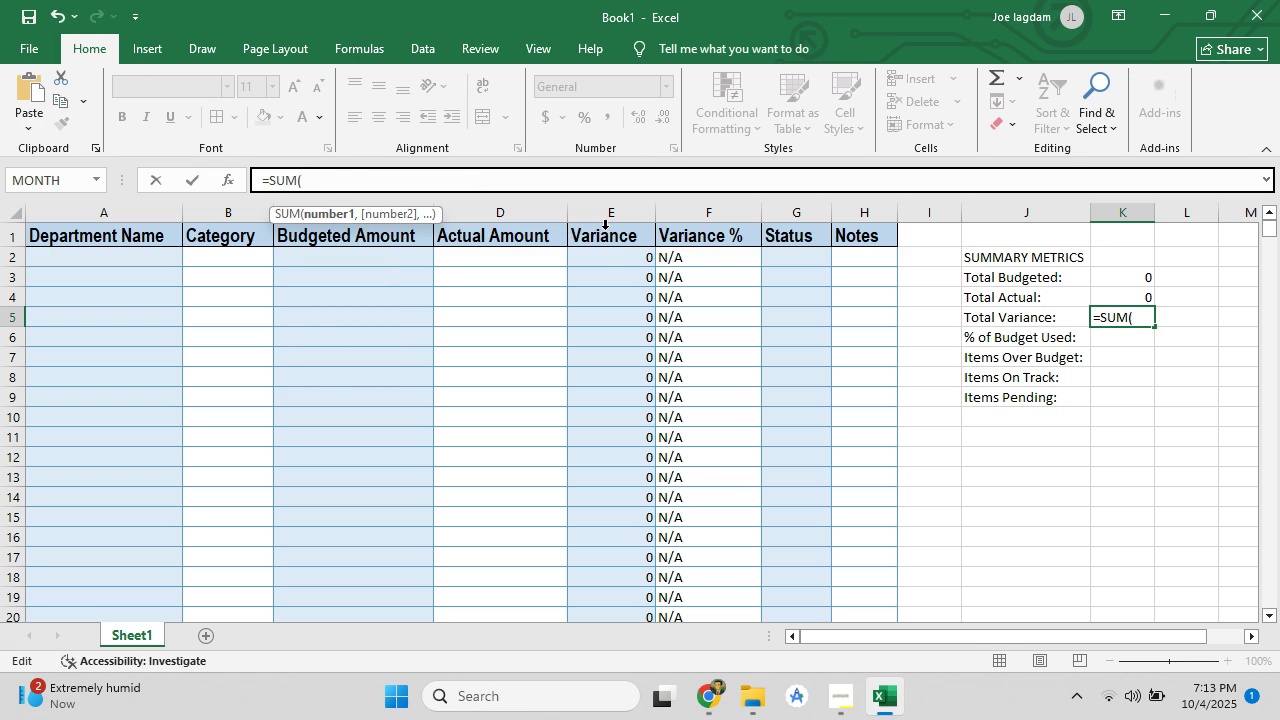 
left_click([615, 241])
 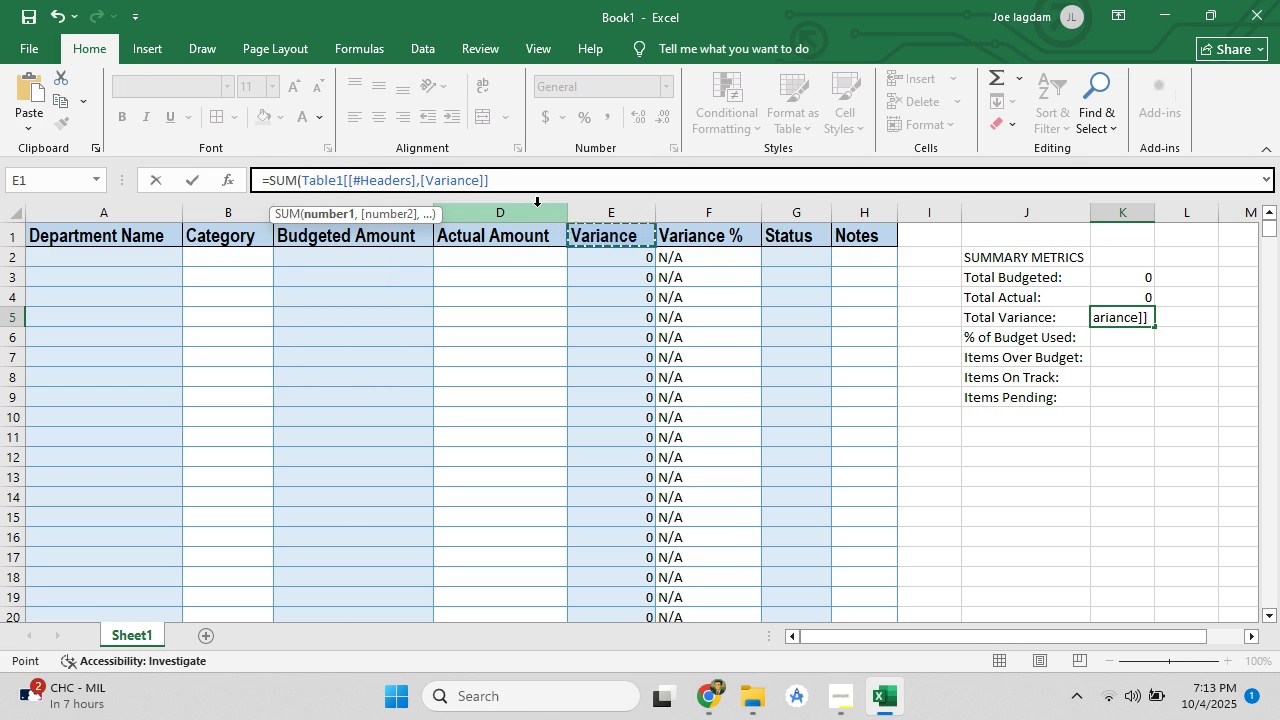 
key(Shift+0)
 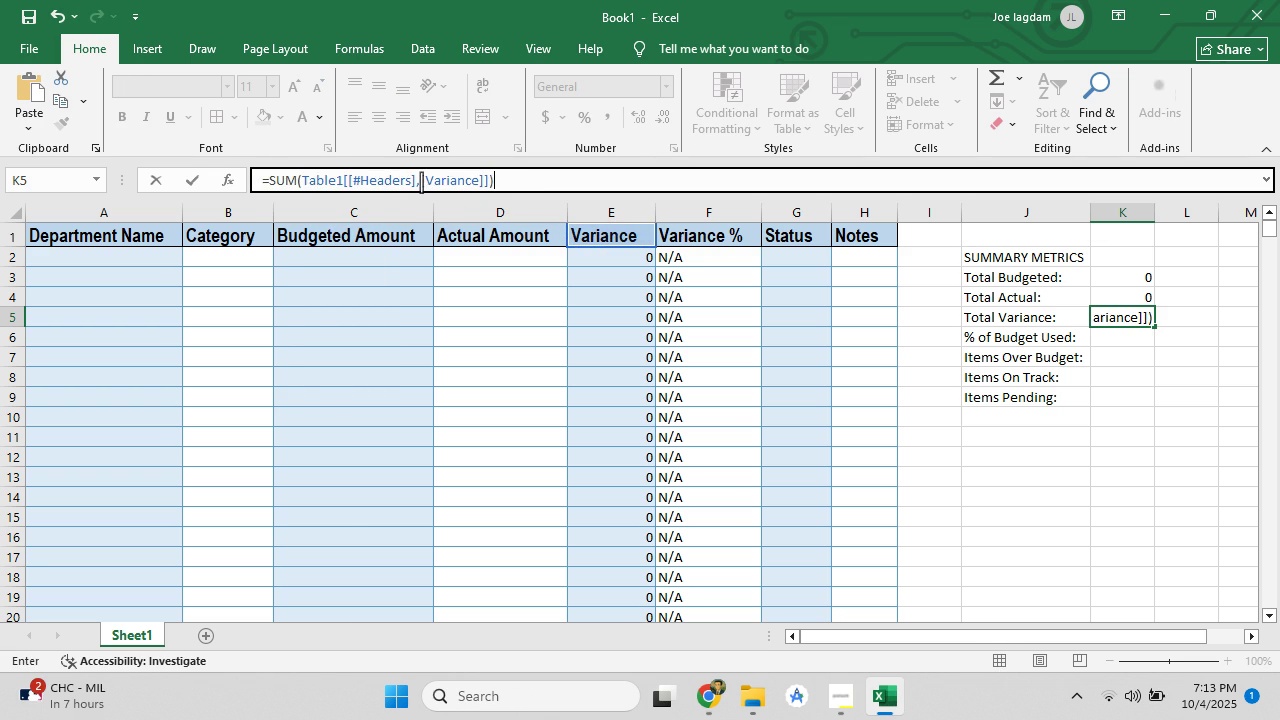 
left_click([421, 182])
 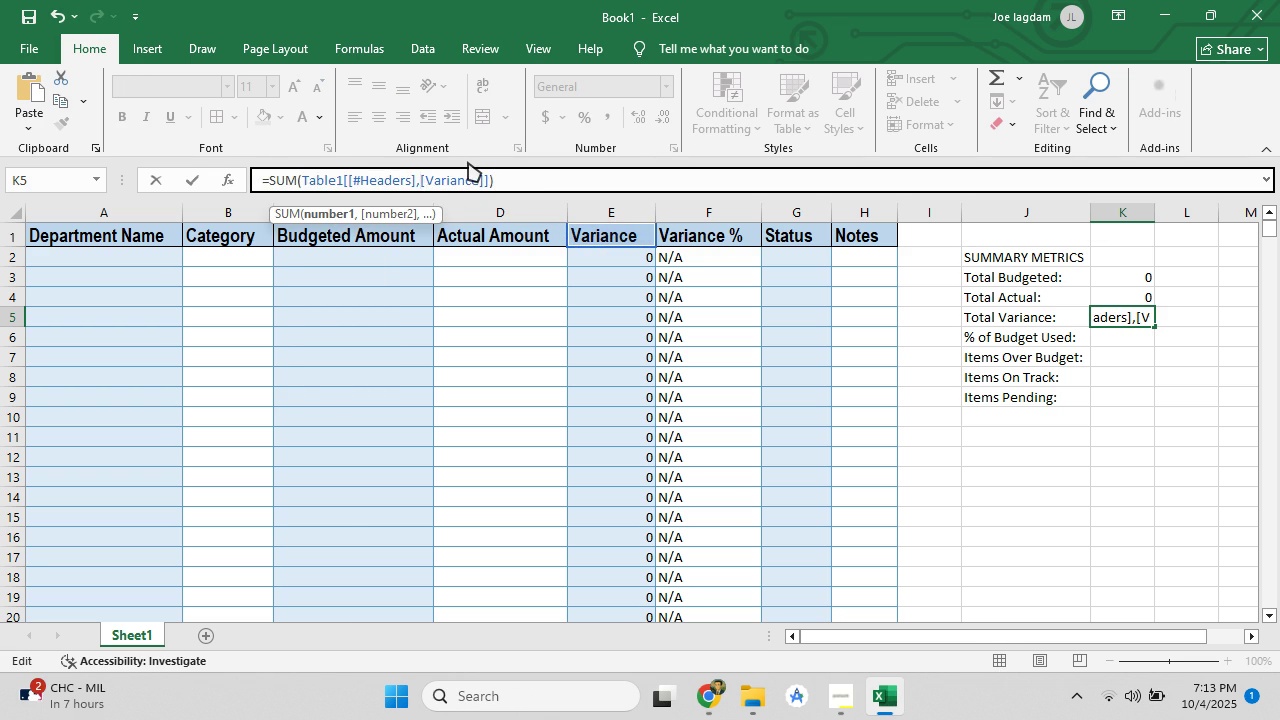 
key(Backspace)
 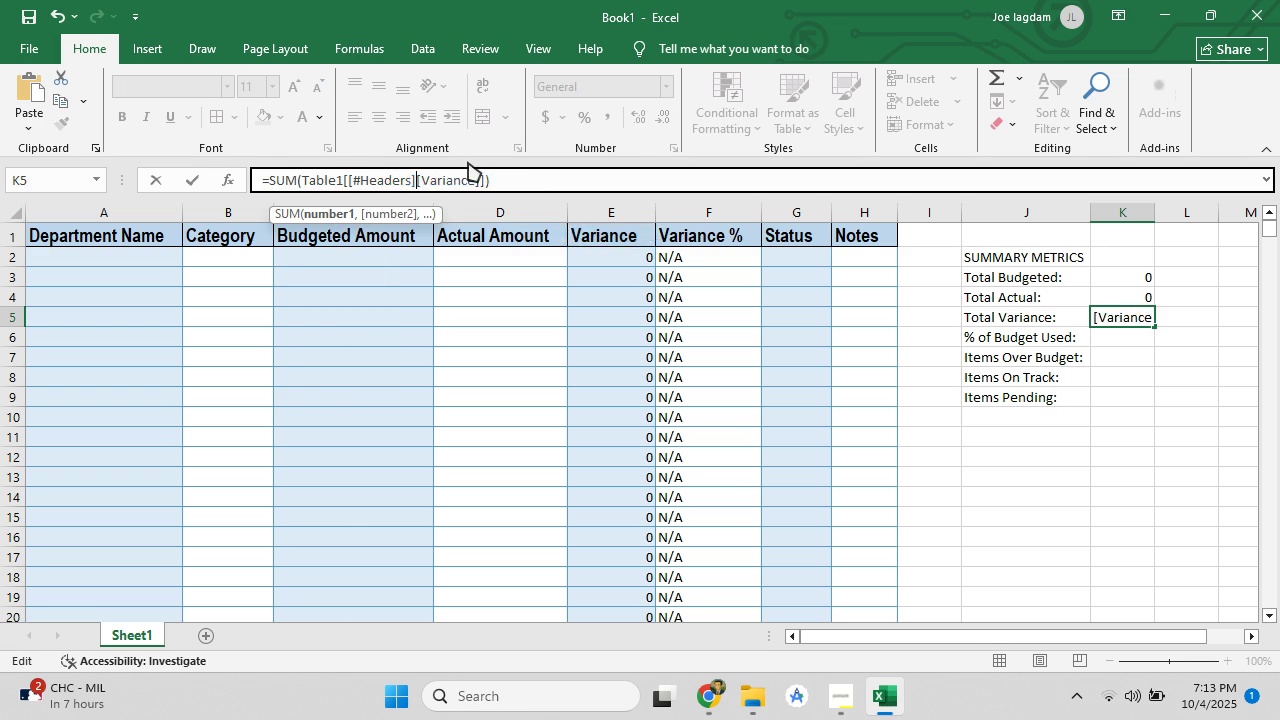 
key(Backspace)
 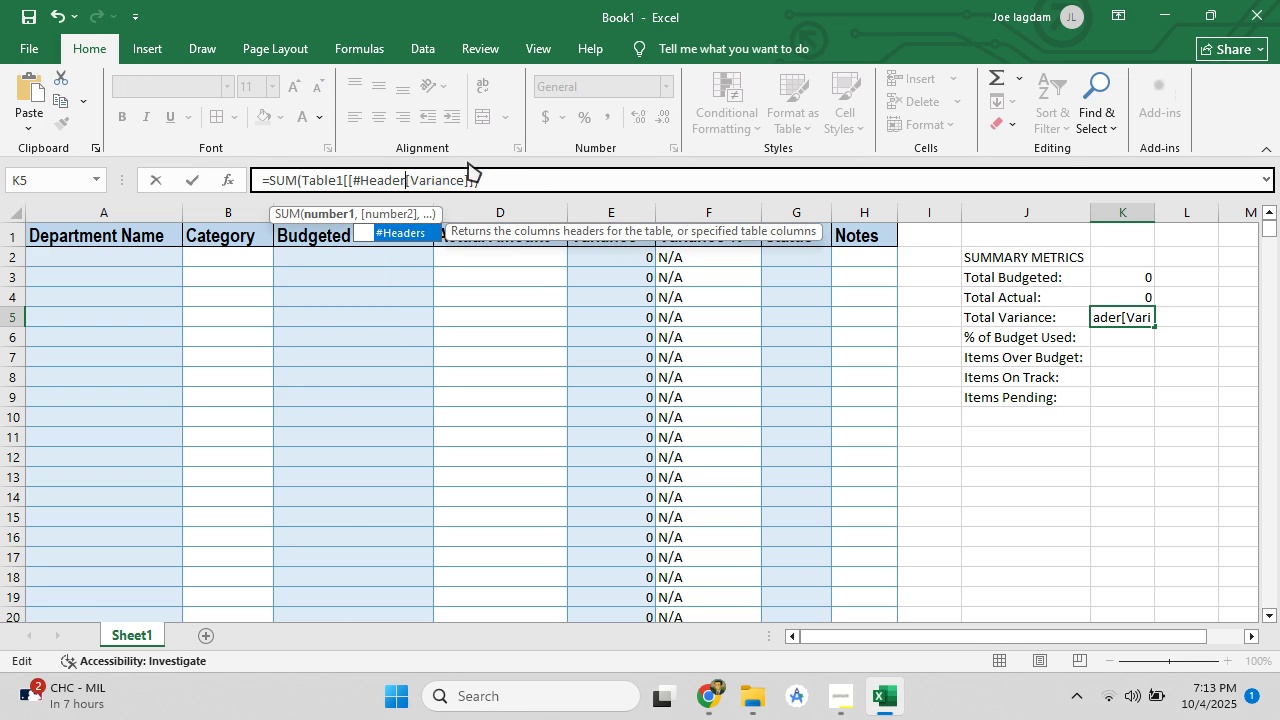 
key(Backspace)
 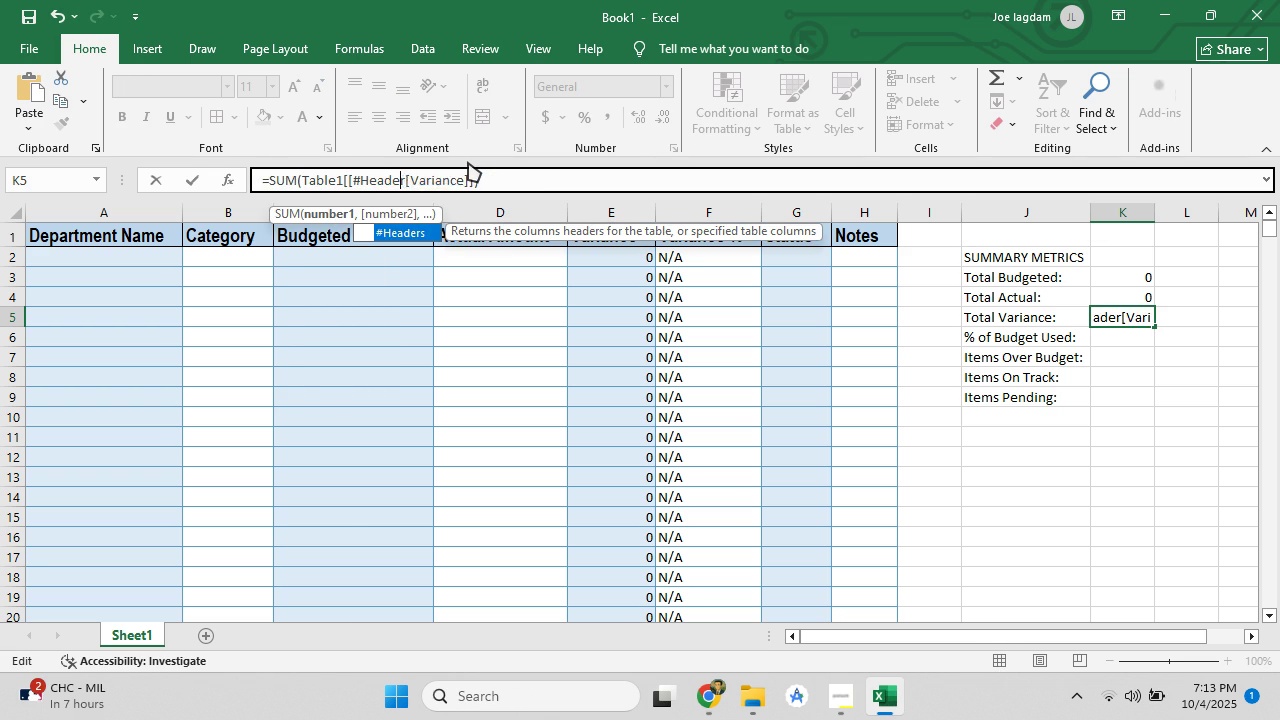 
key(Backspace)
 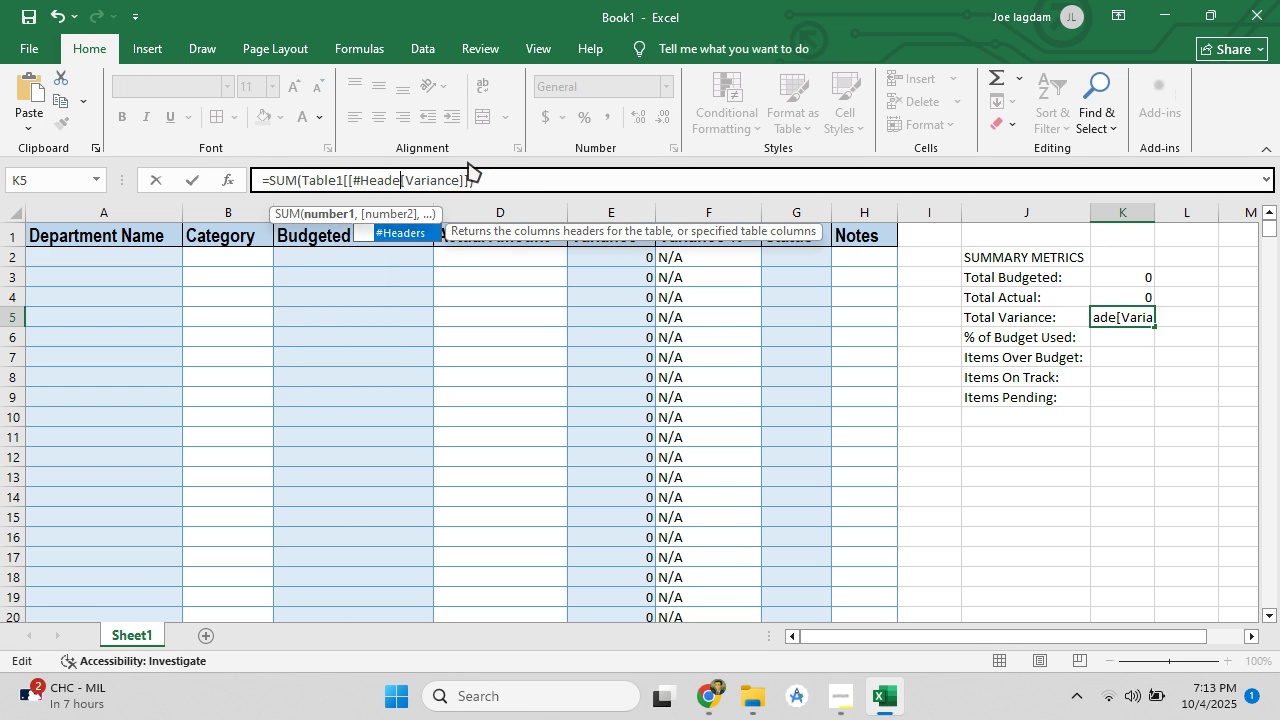 
key(Backspace)
 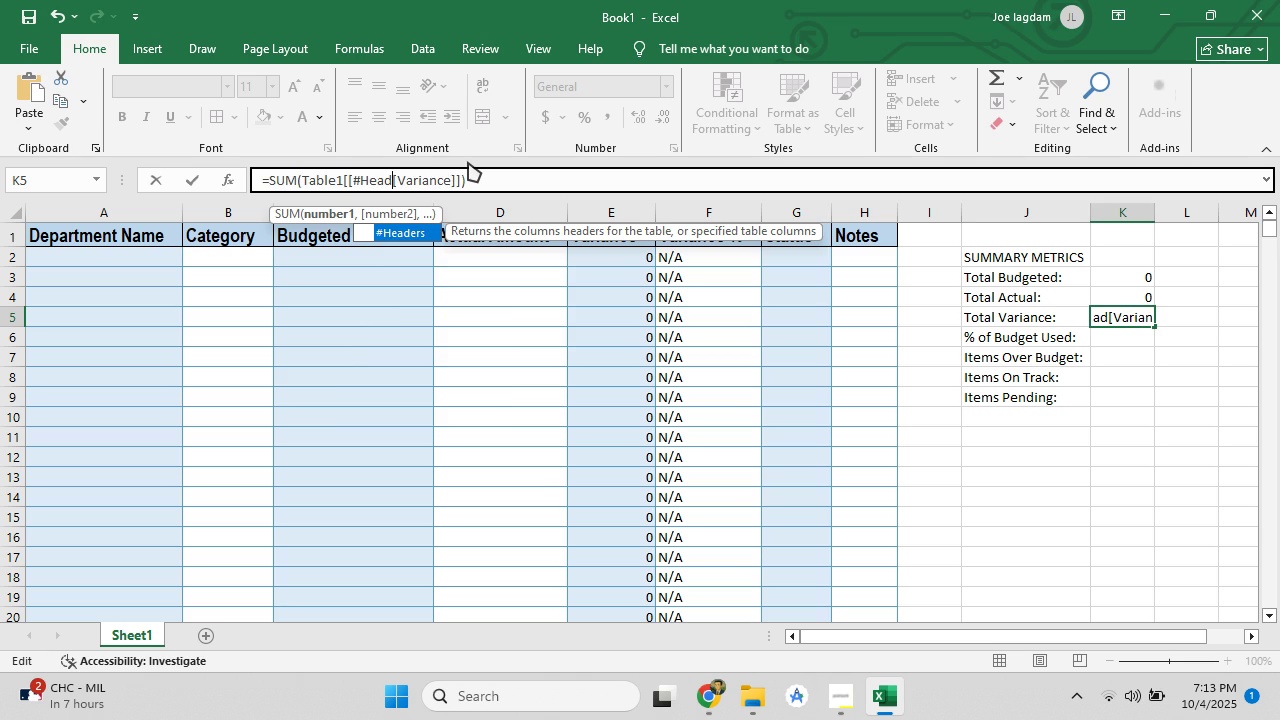 
key(Backspace)
 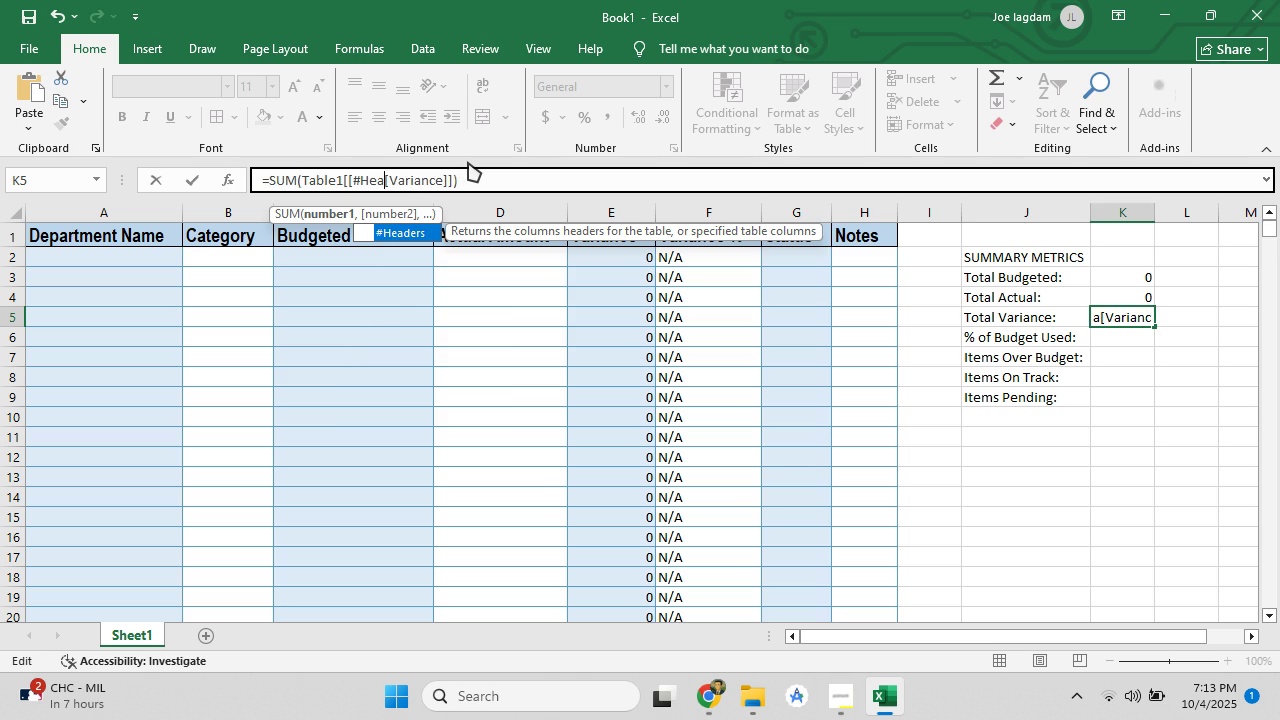 
key(Backspace)
 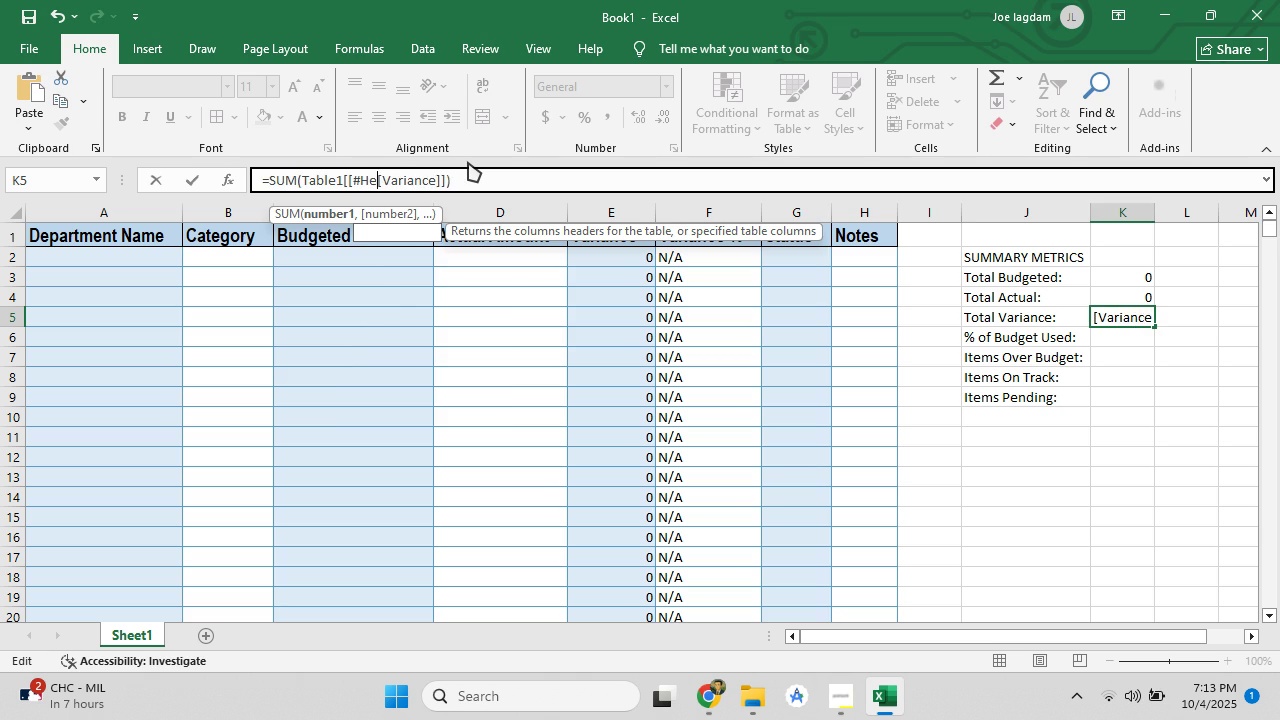 
key(Backspace)
 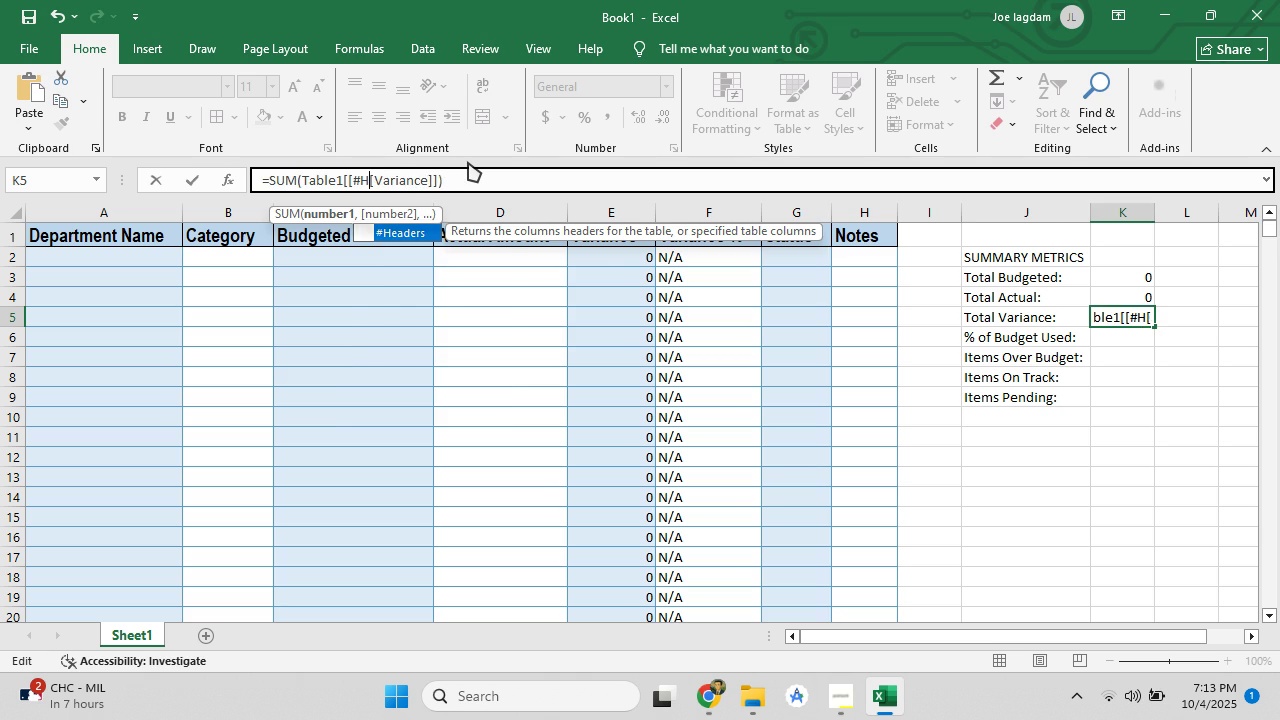 
key(Backspace)
 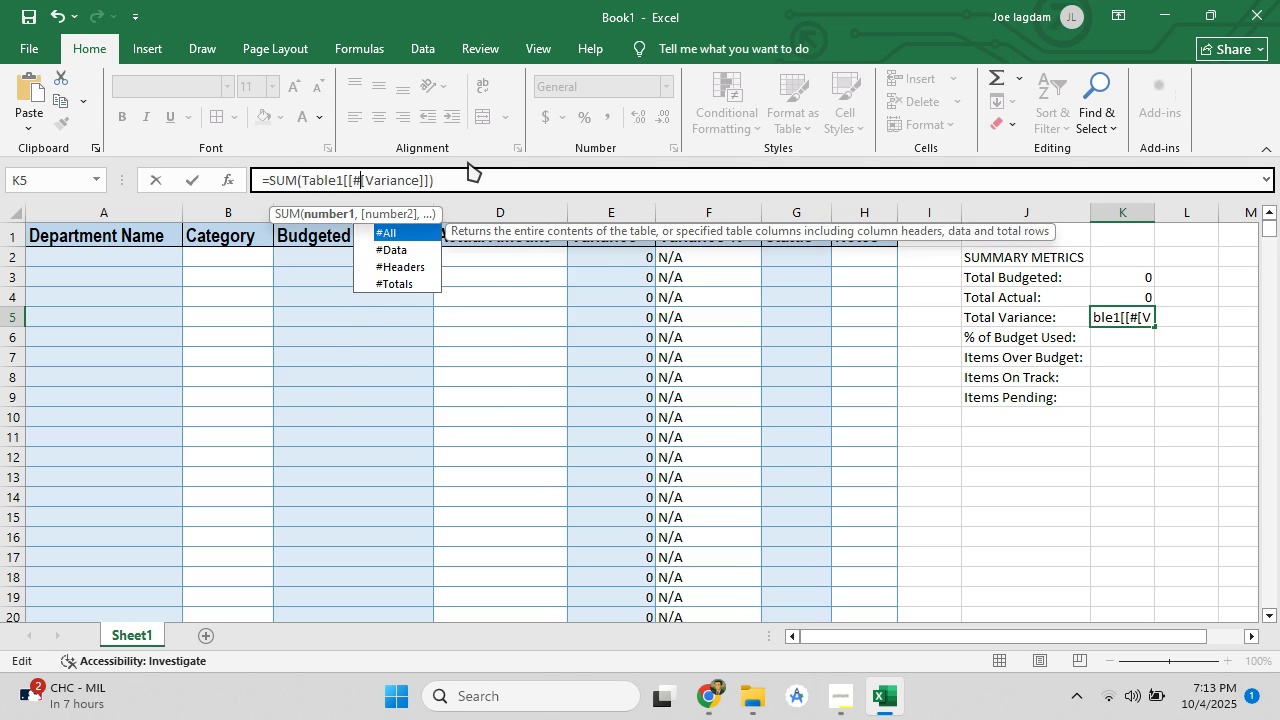 
key(Backspace)
 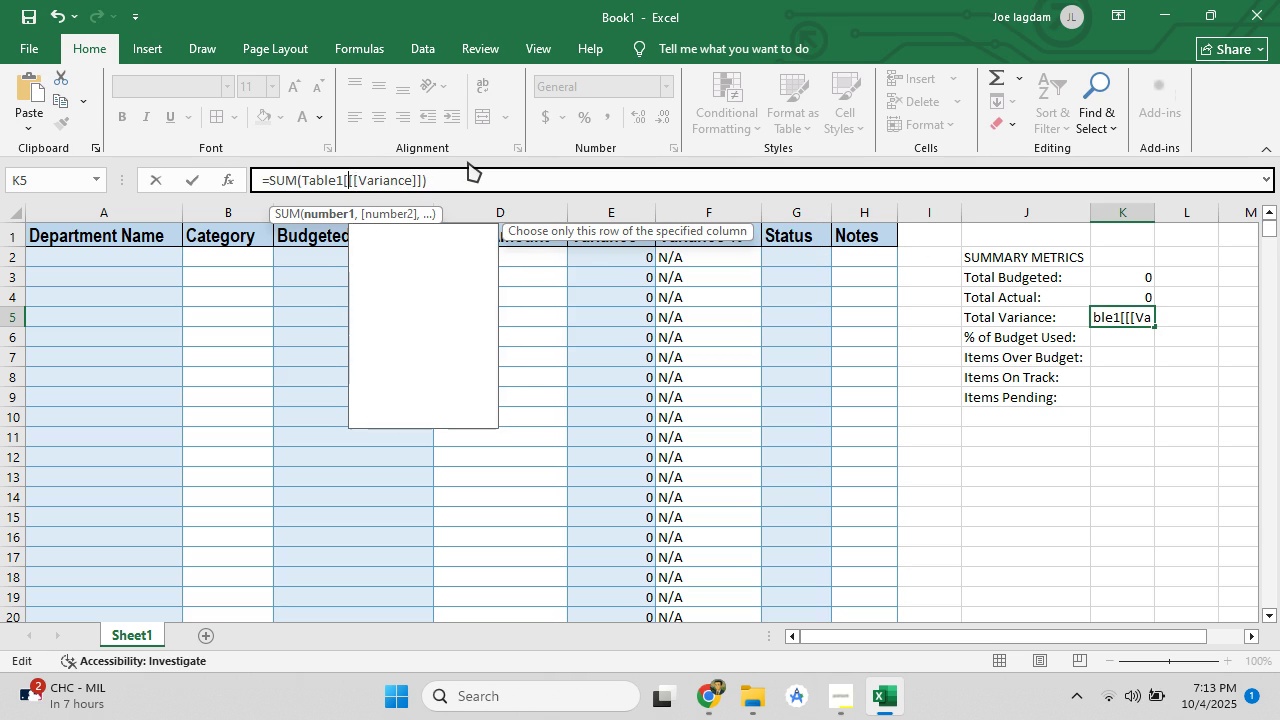 
key(Backspace)
 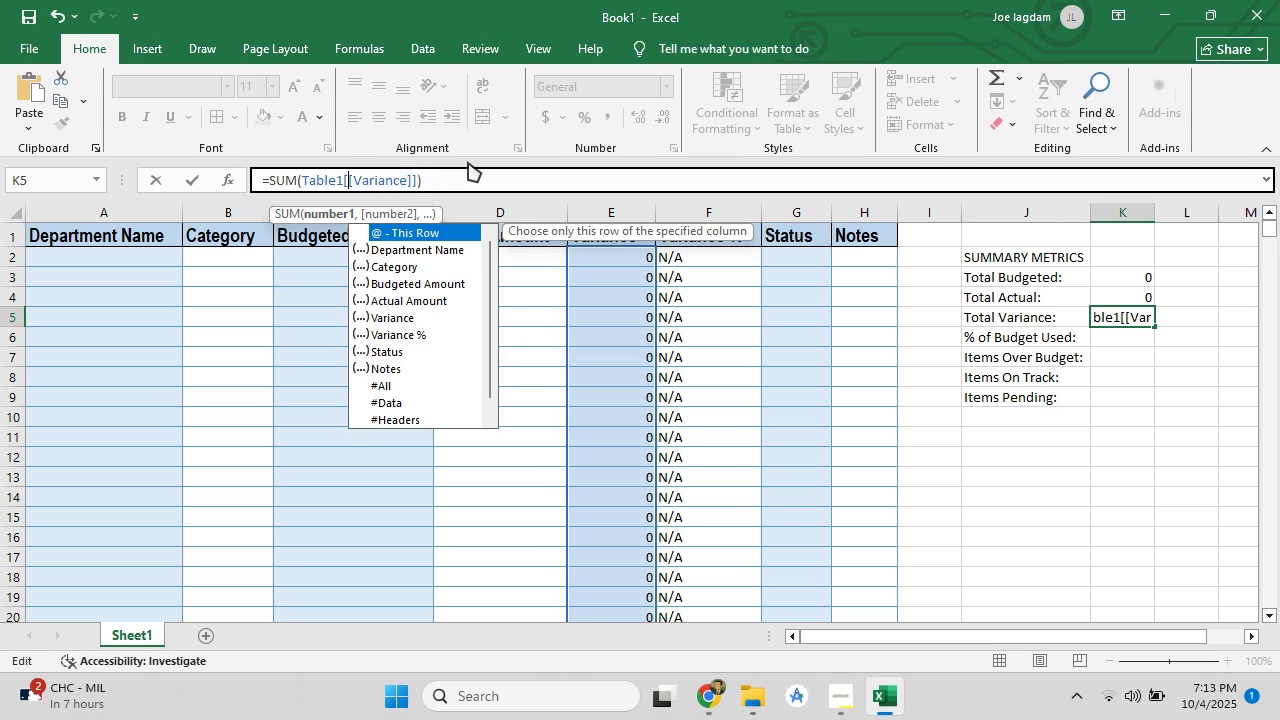 
key(Enter)
 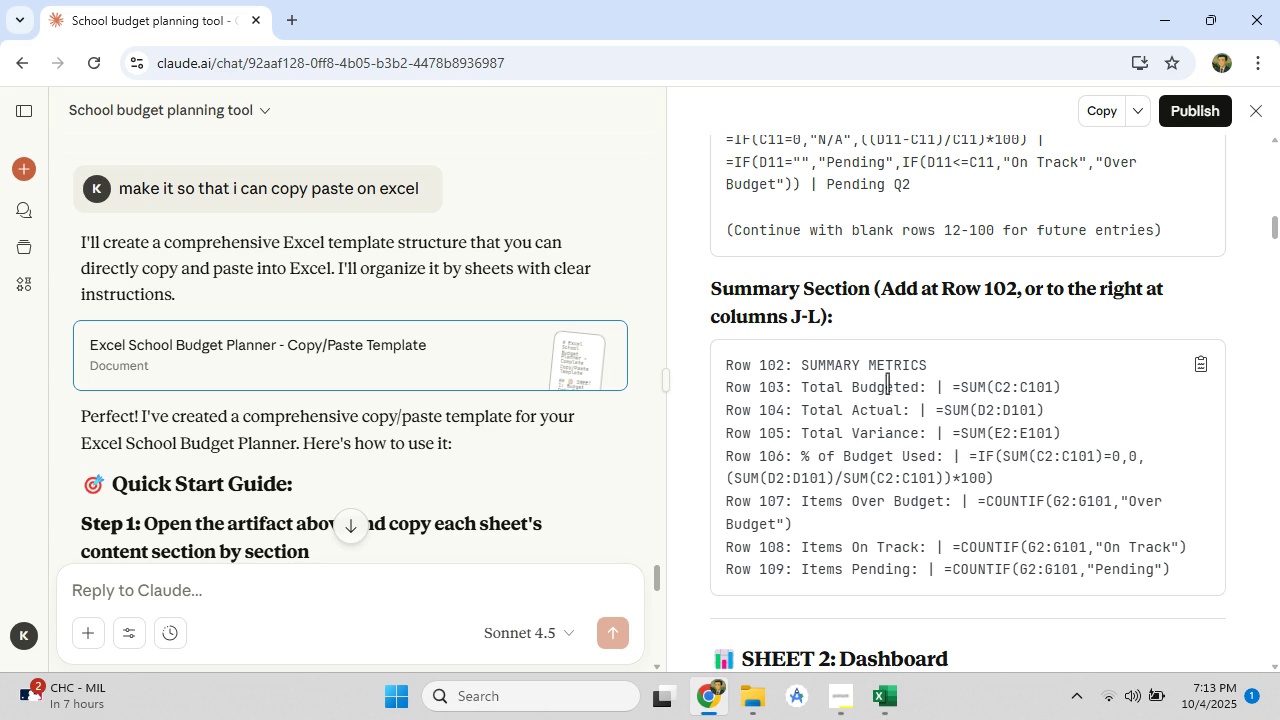 
left_click_drag(start_coordinate=[972, 455], to_coordinate=[1001, 470])
 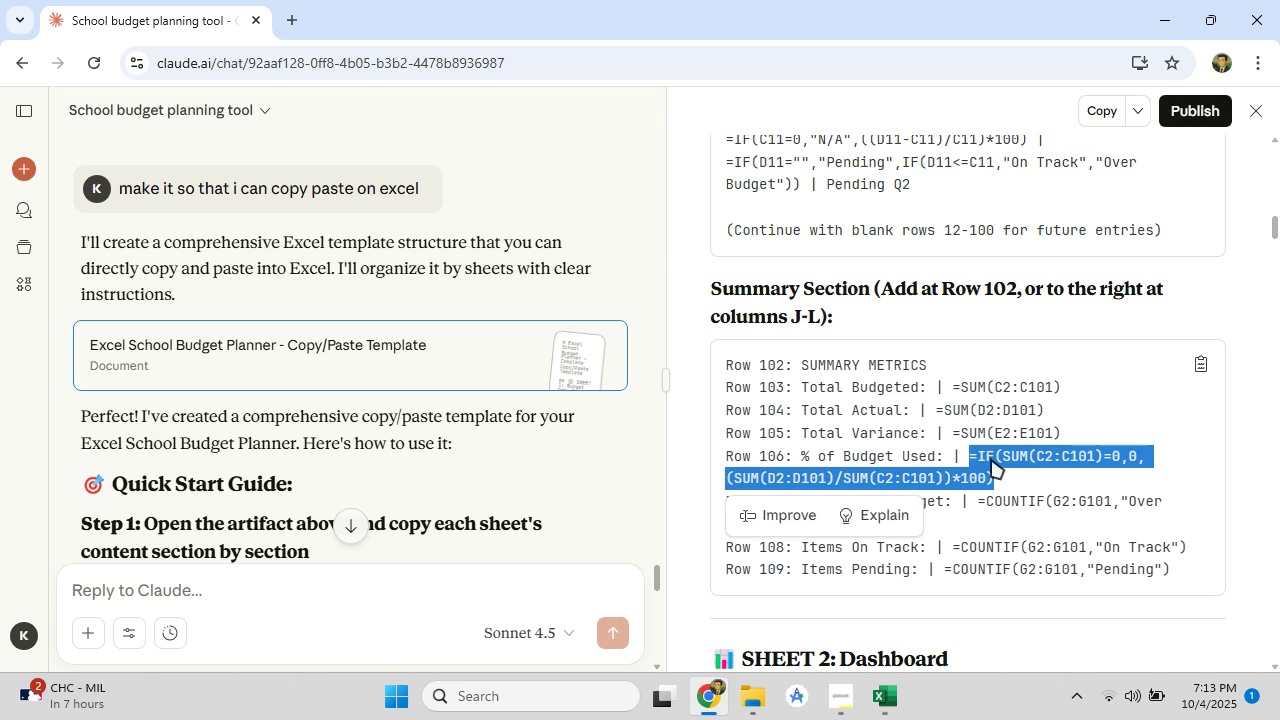 
right_click([991, 459])
 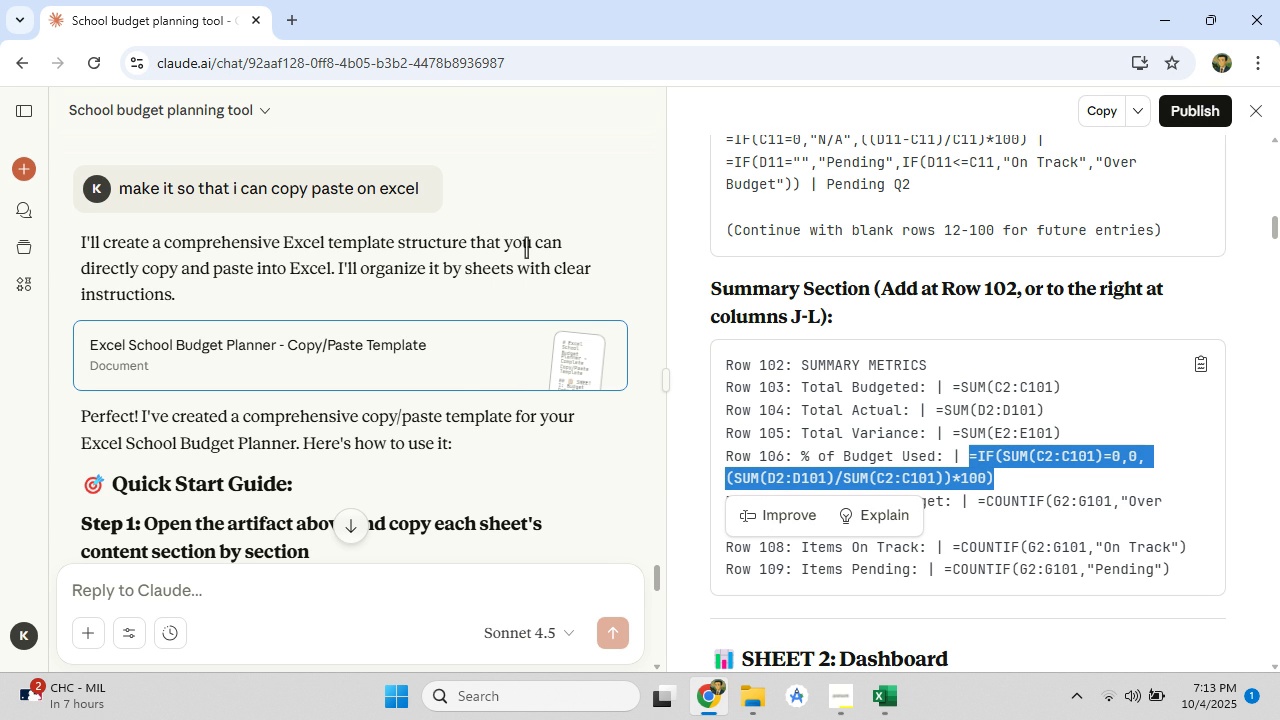 
left_click([526, 247])
 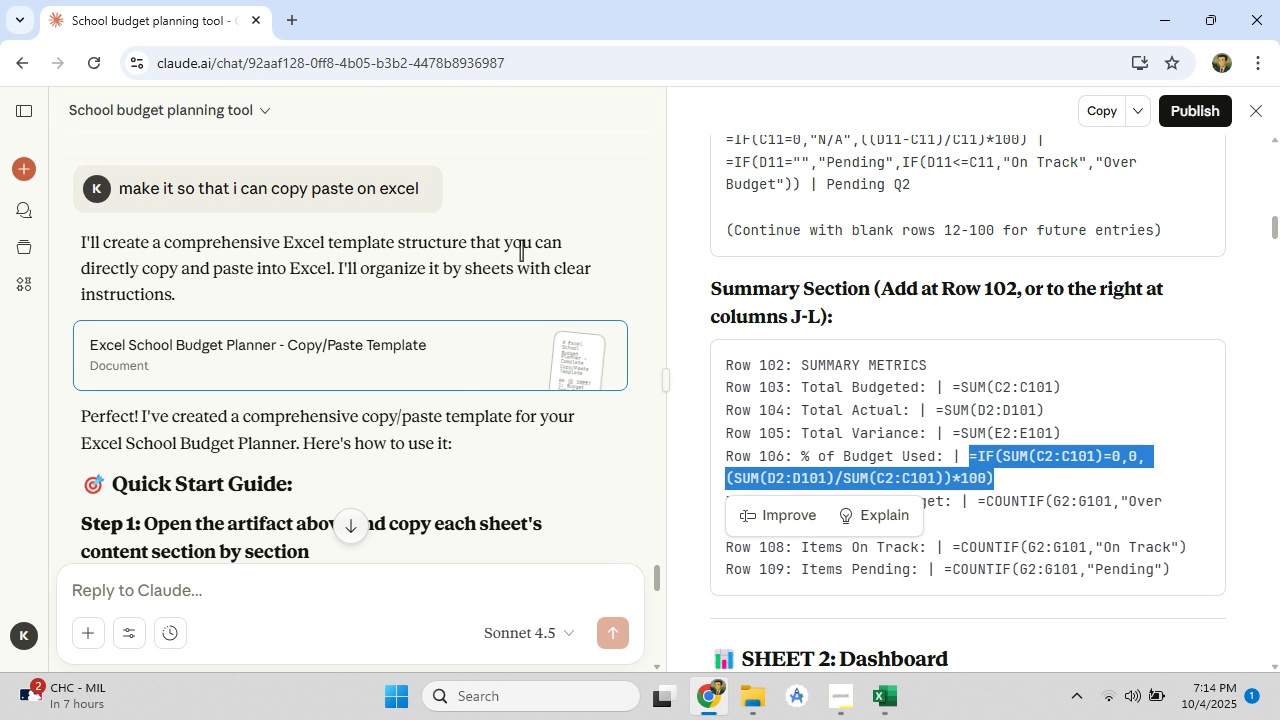 
wait(24.46)
 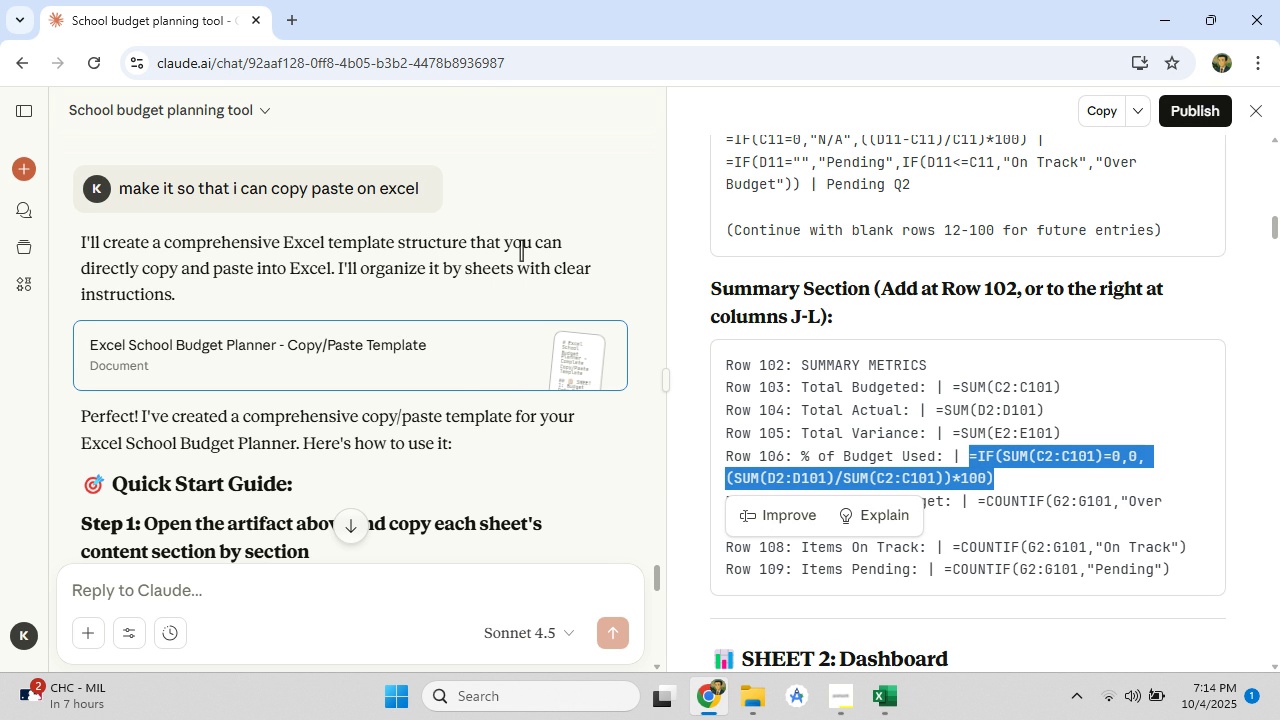 
left_click([898, 702])
 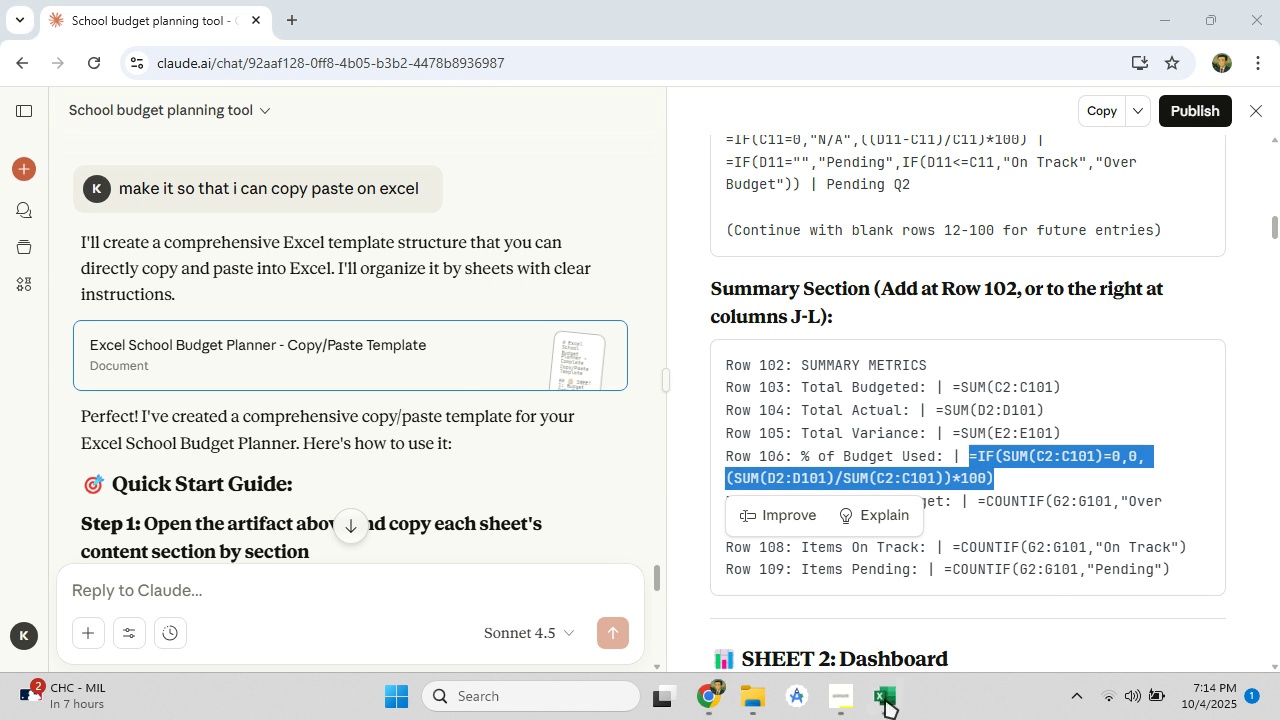 
left_click([885, 699])
 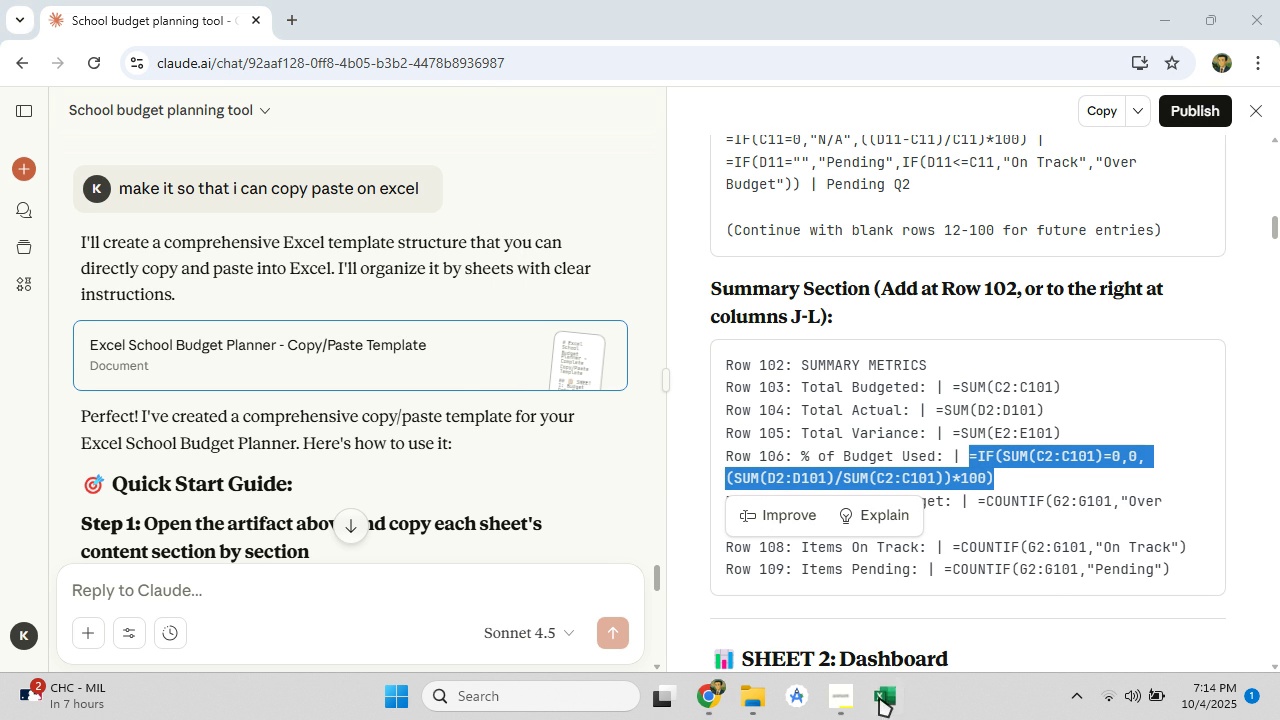 
left_click([879, 697])
 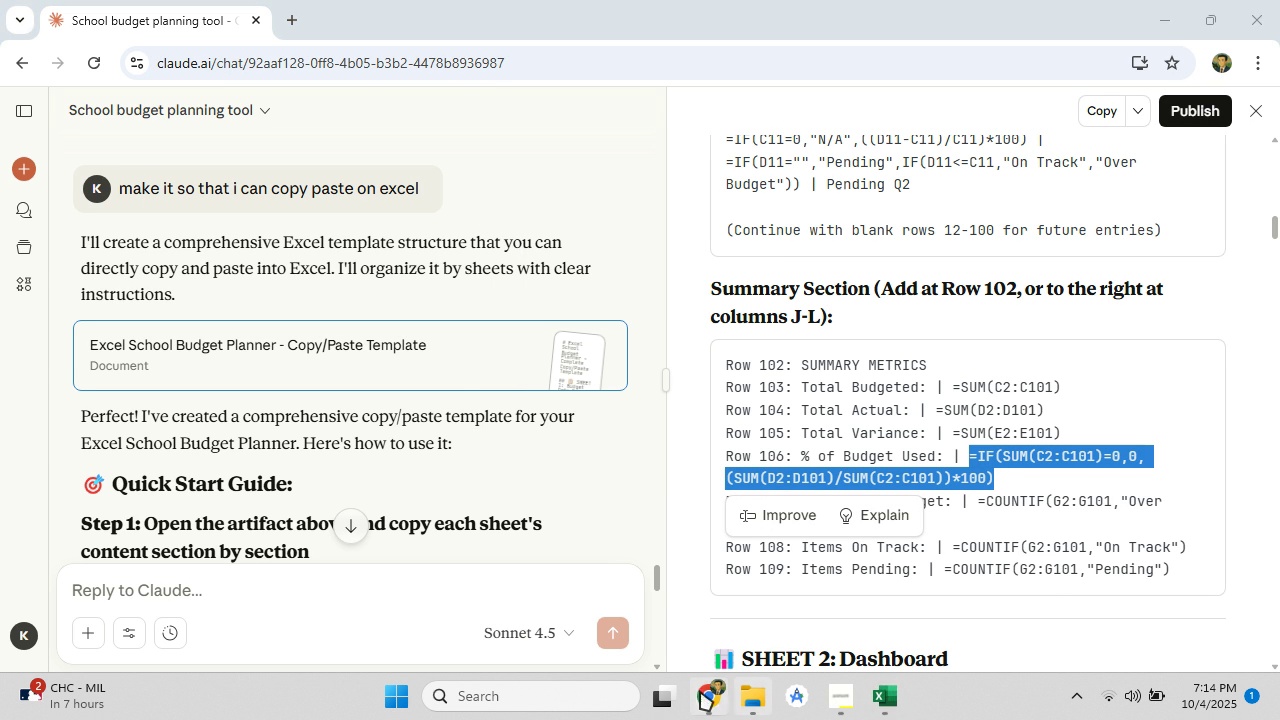 
left_click([700, 691])
 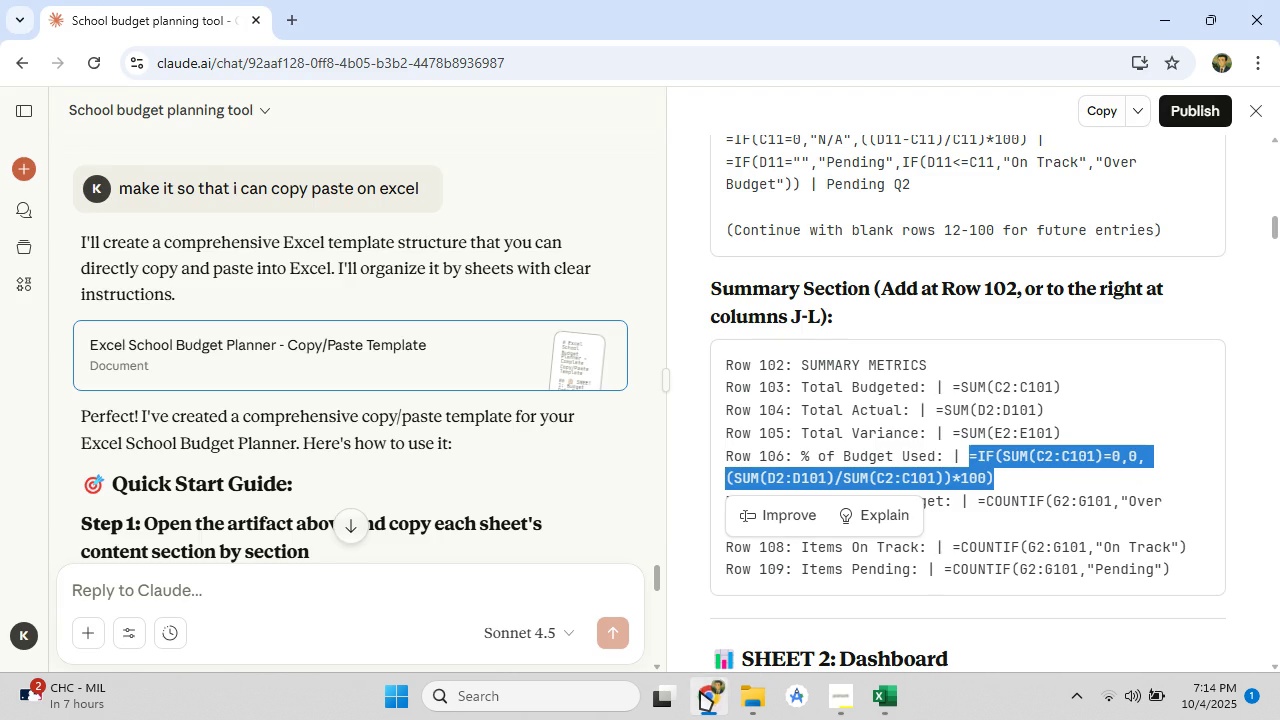 
left_click([700, 691])
 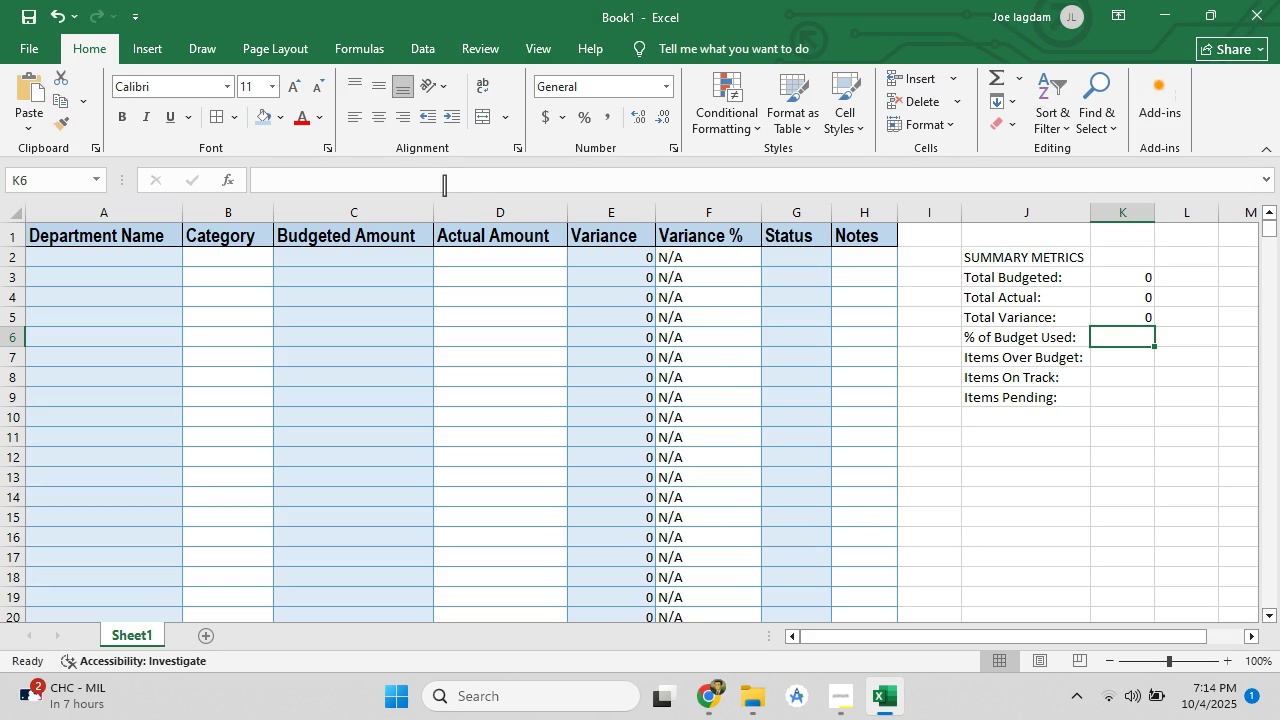 
left_click([444, 181])
 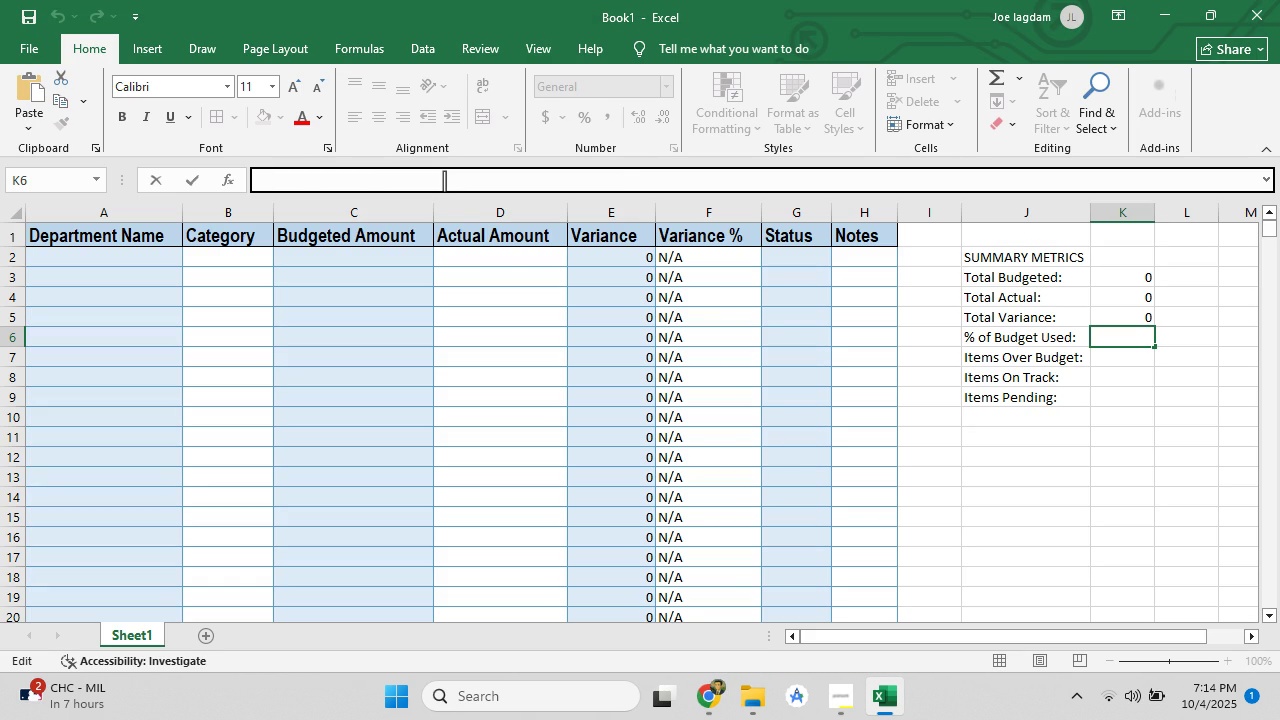 
key(Control+V)
 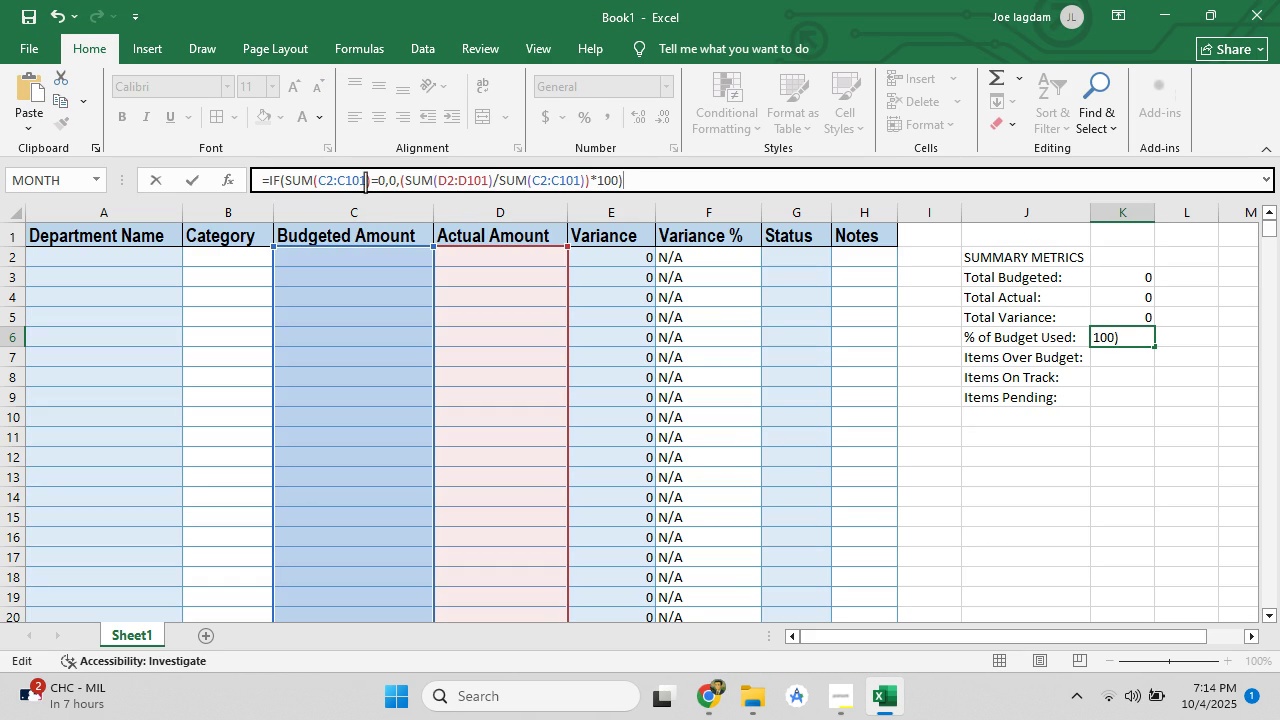 
left_click([365, 182])
 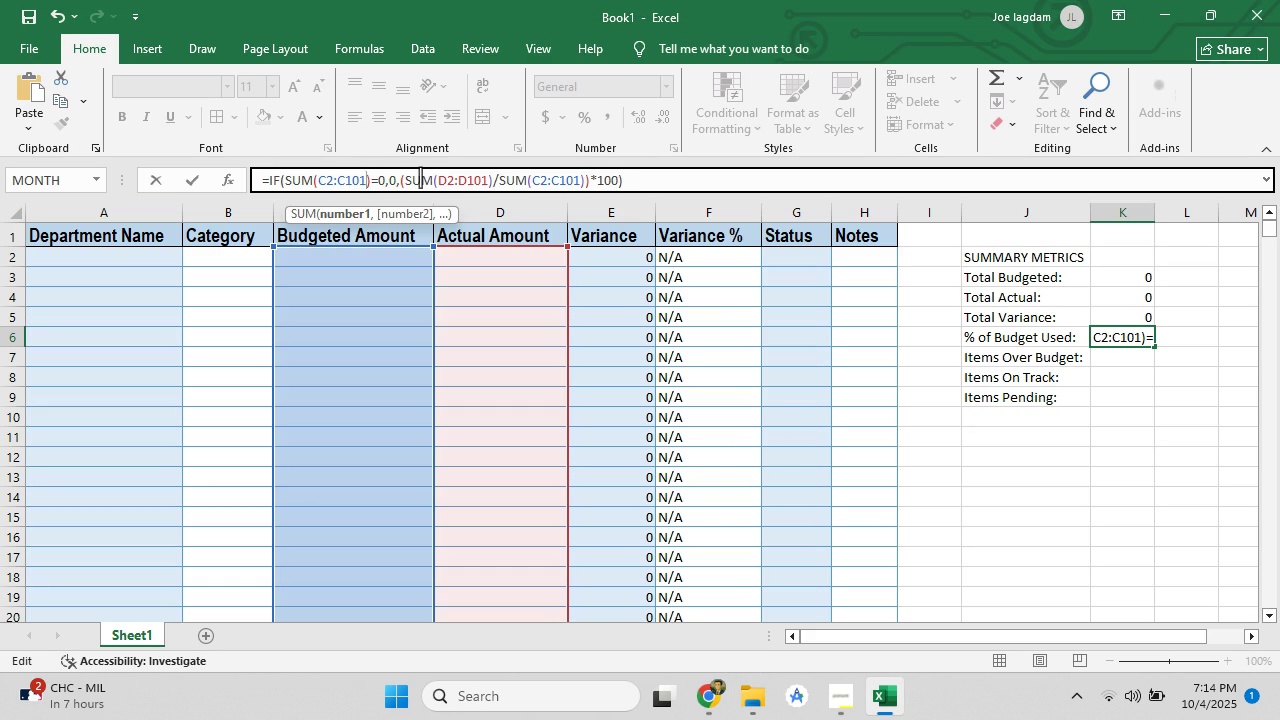 
key(Backspace)
 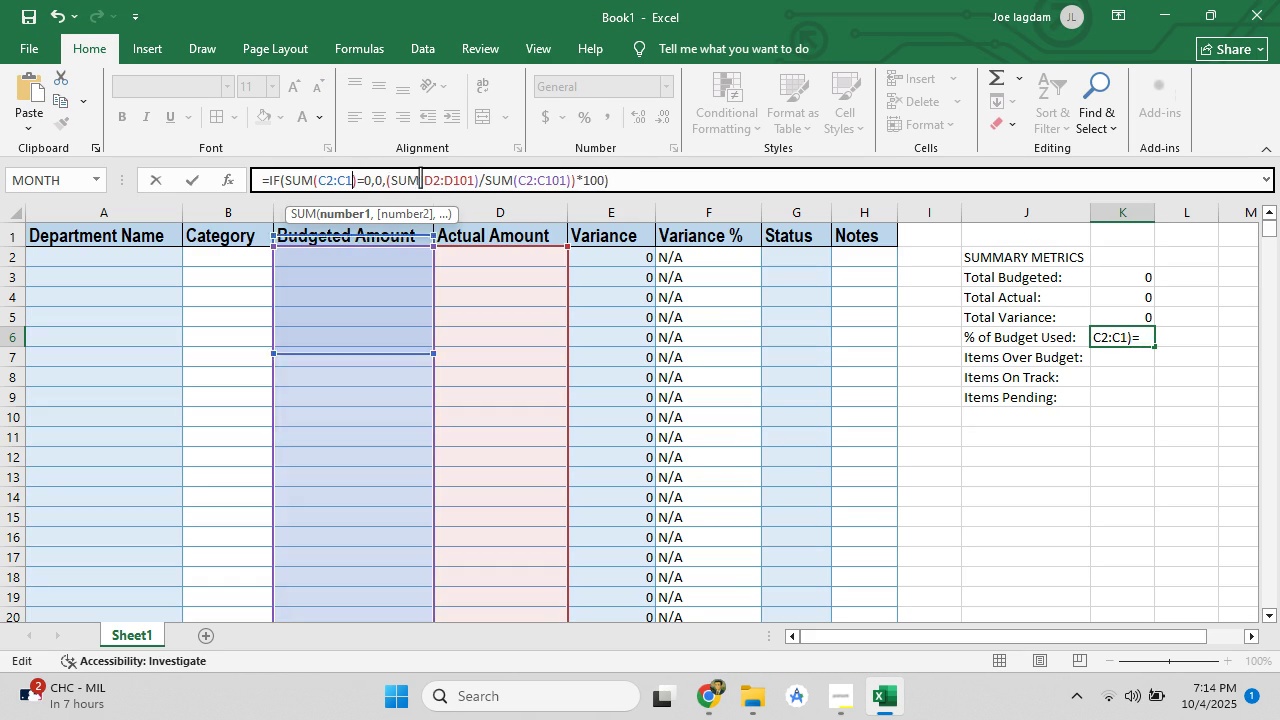 
key(Backspace)
 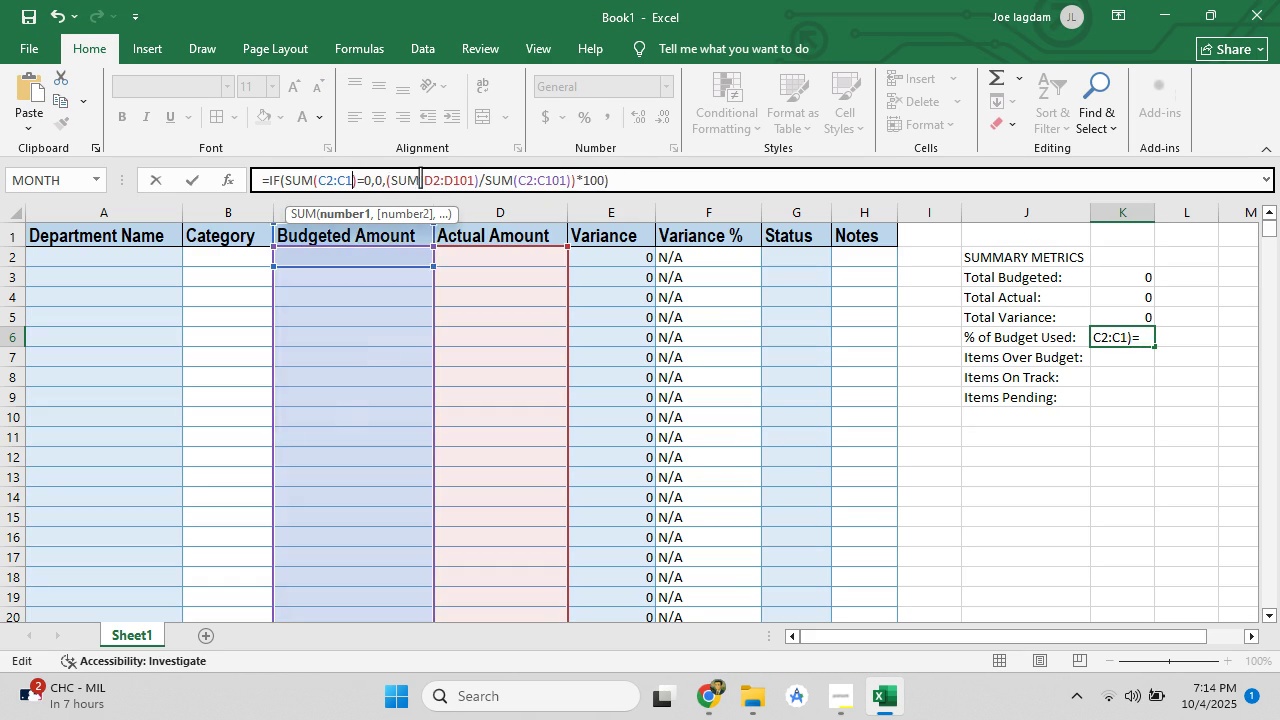 
key(Backspace)
 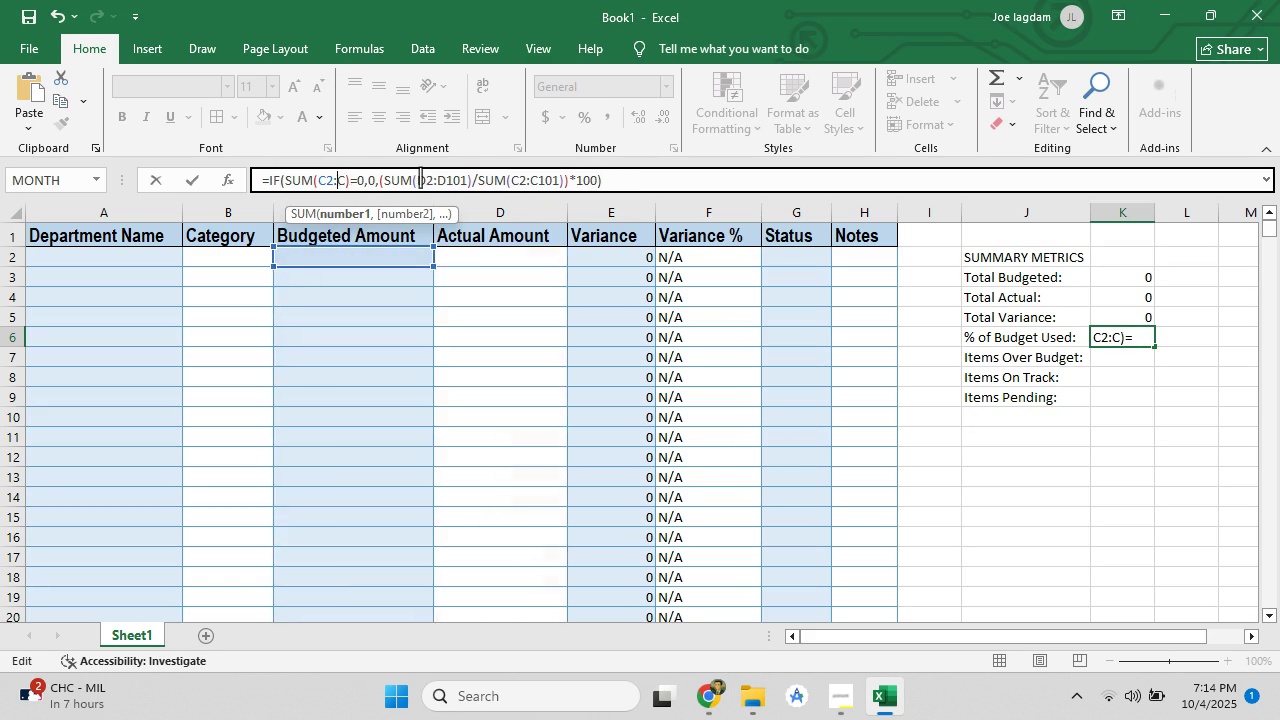 
key(Backspace)
 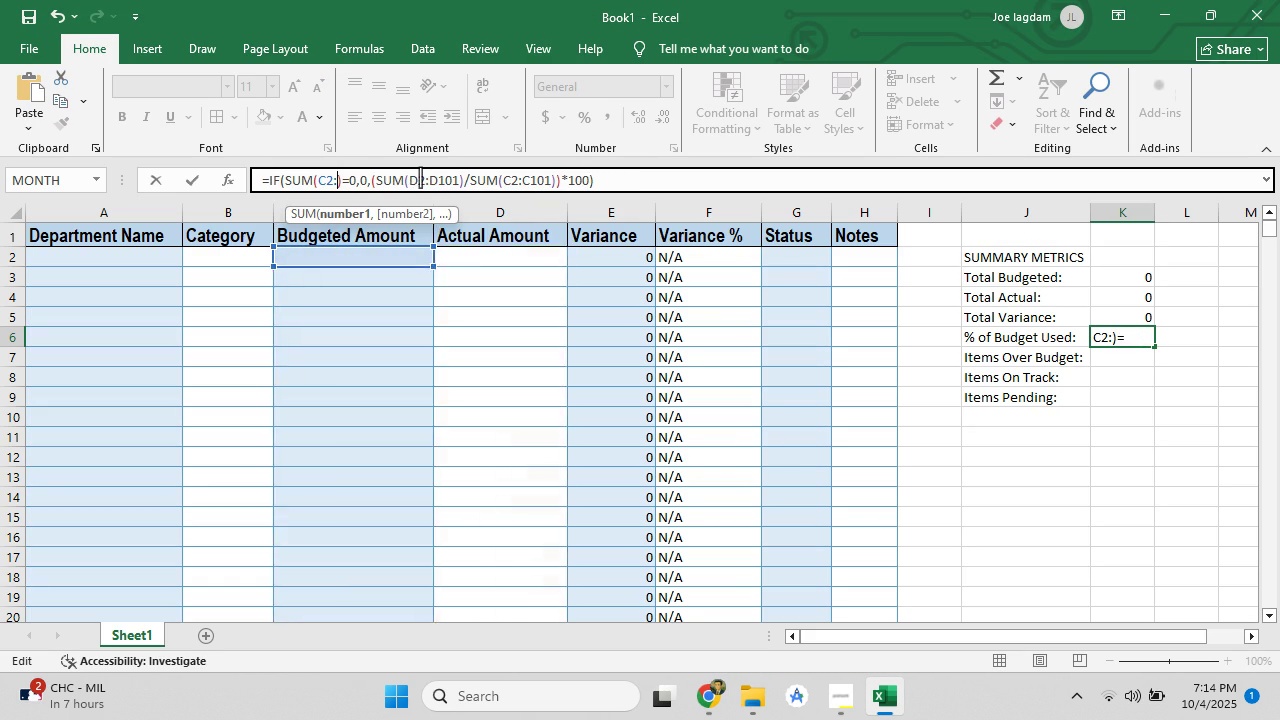 
key(Backspace)
 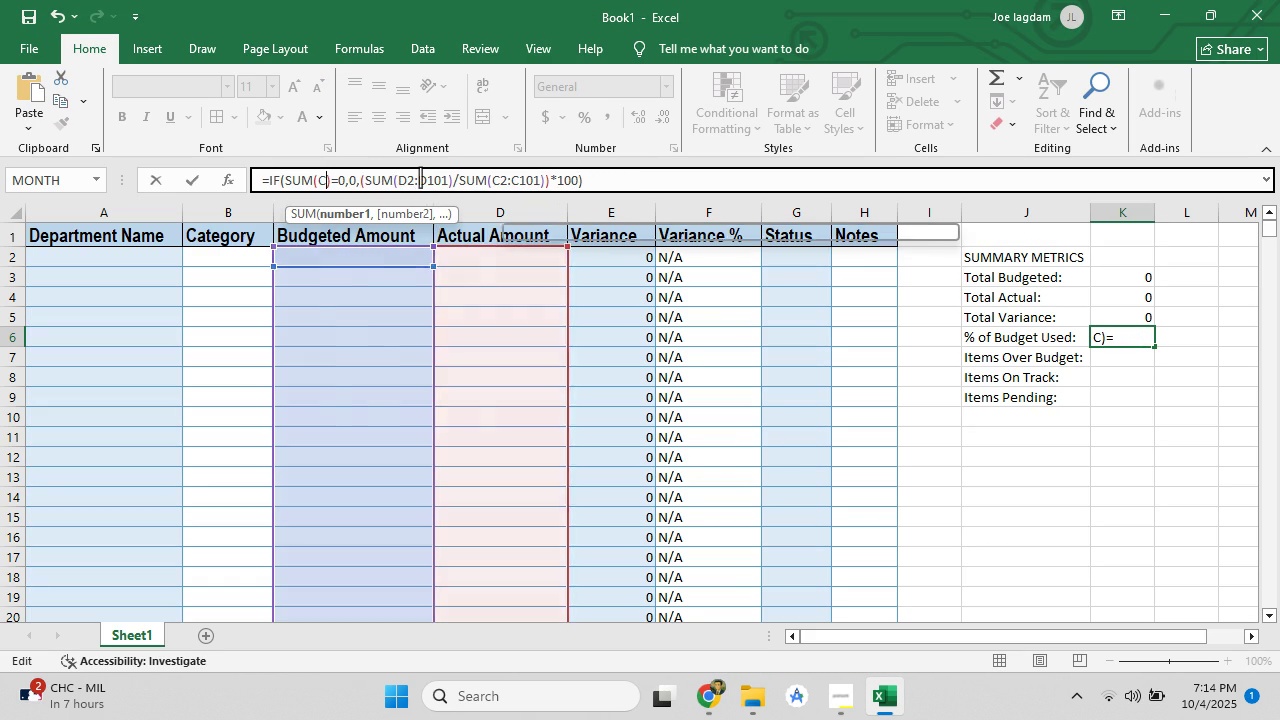 
key(Backspace)
 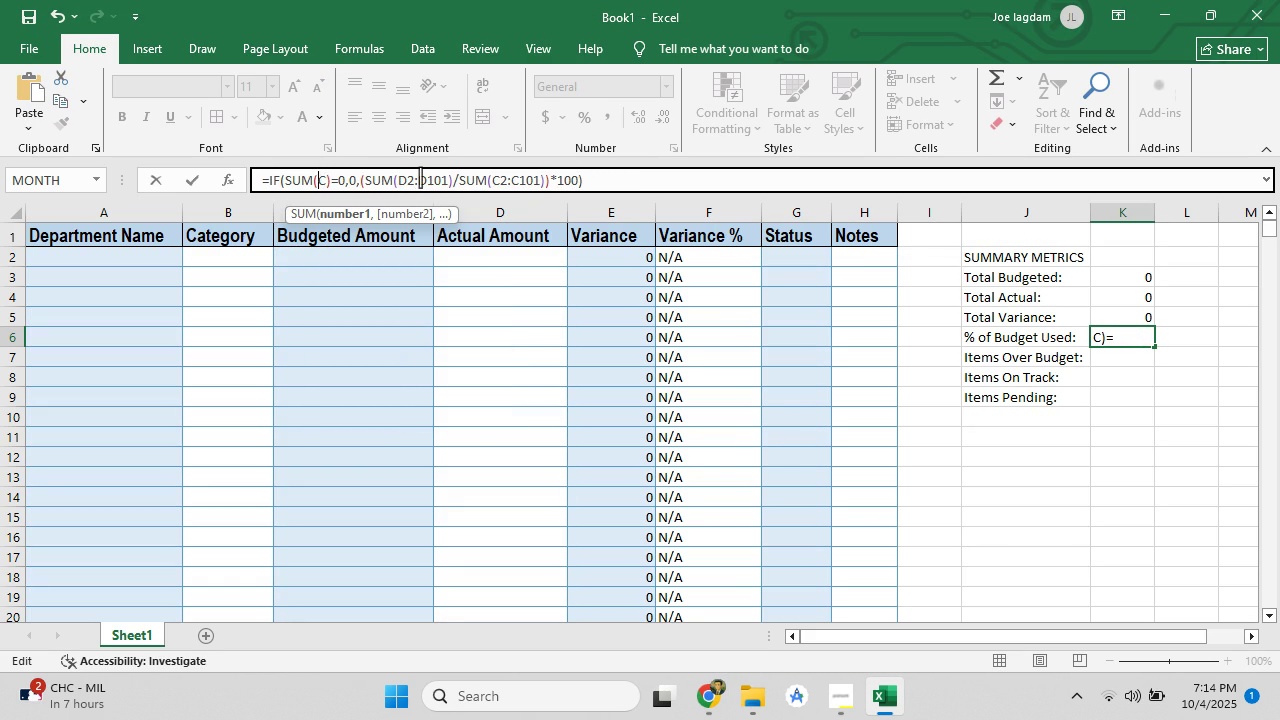 
key(Backspace)
 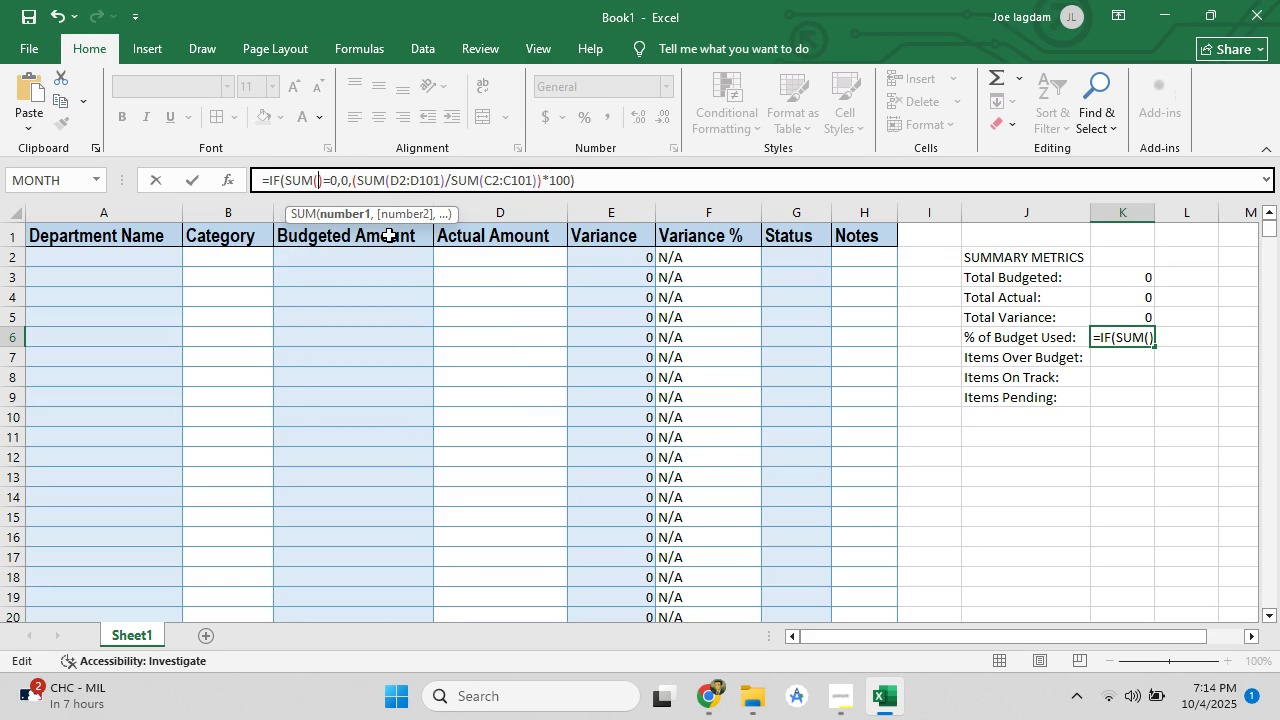 
left_click([389, 235])
 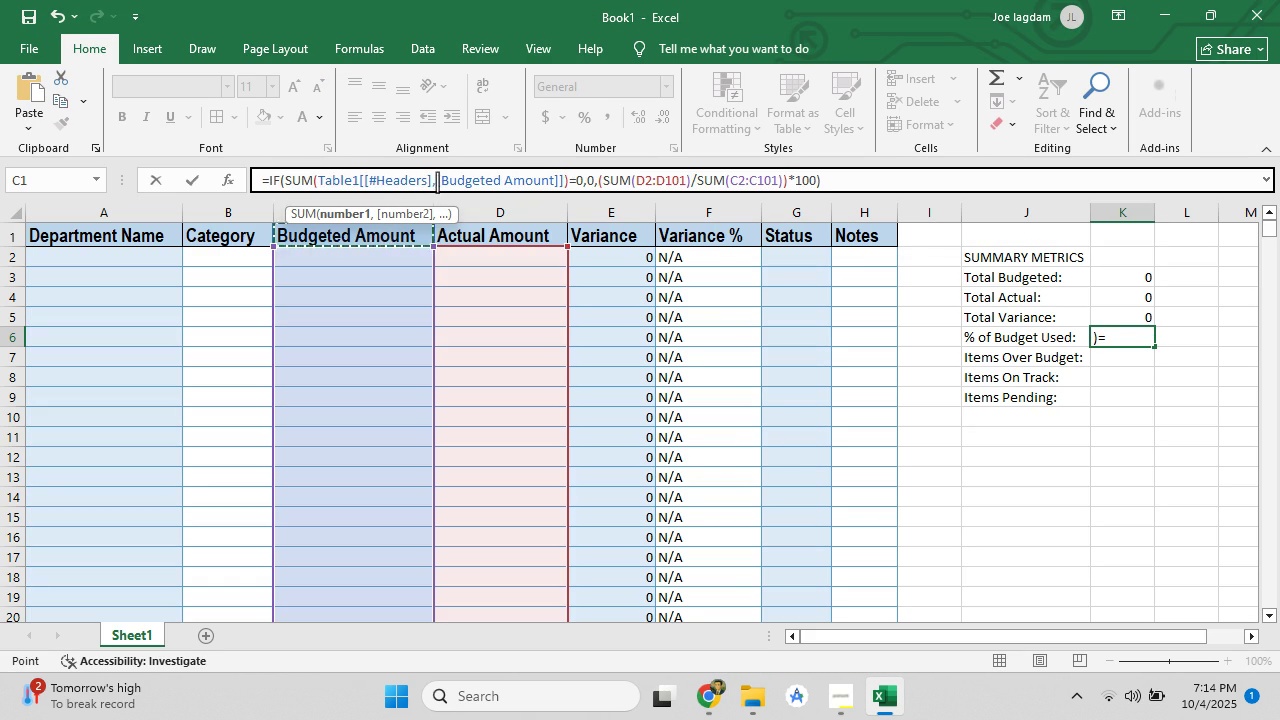 
left_click([438, 182])
 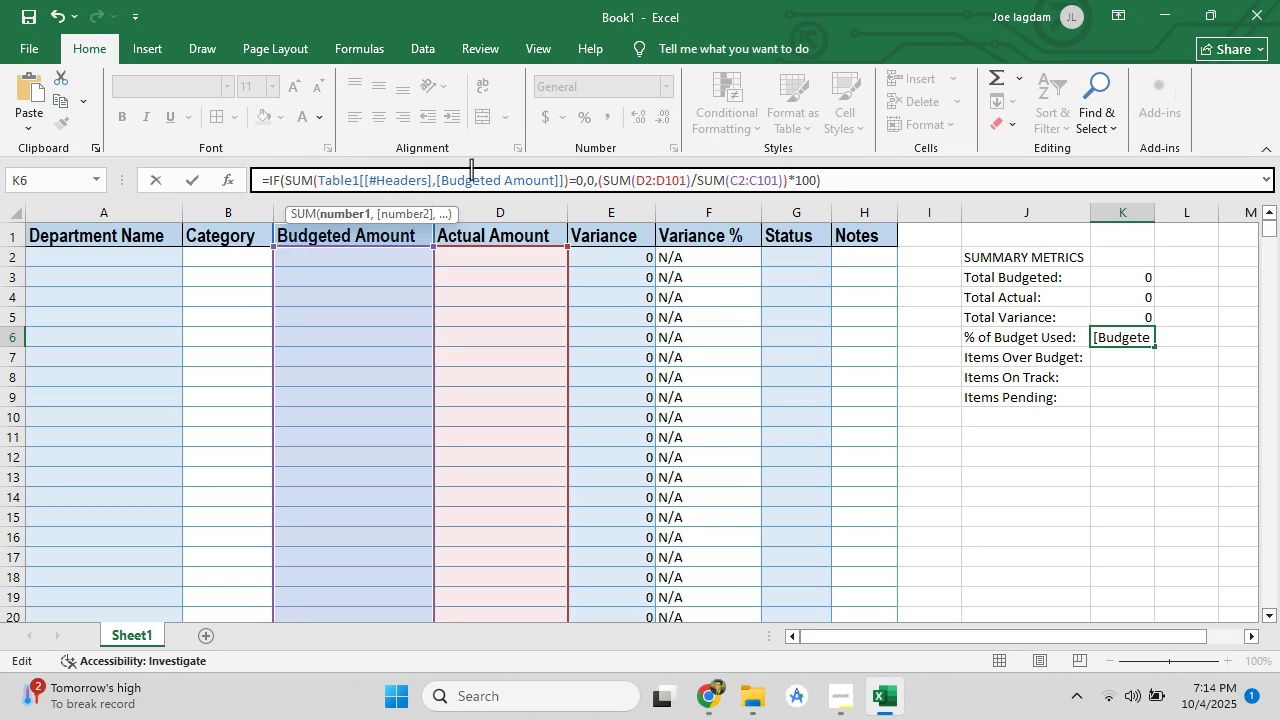 
key(Backspace)
 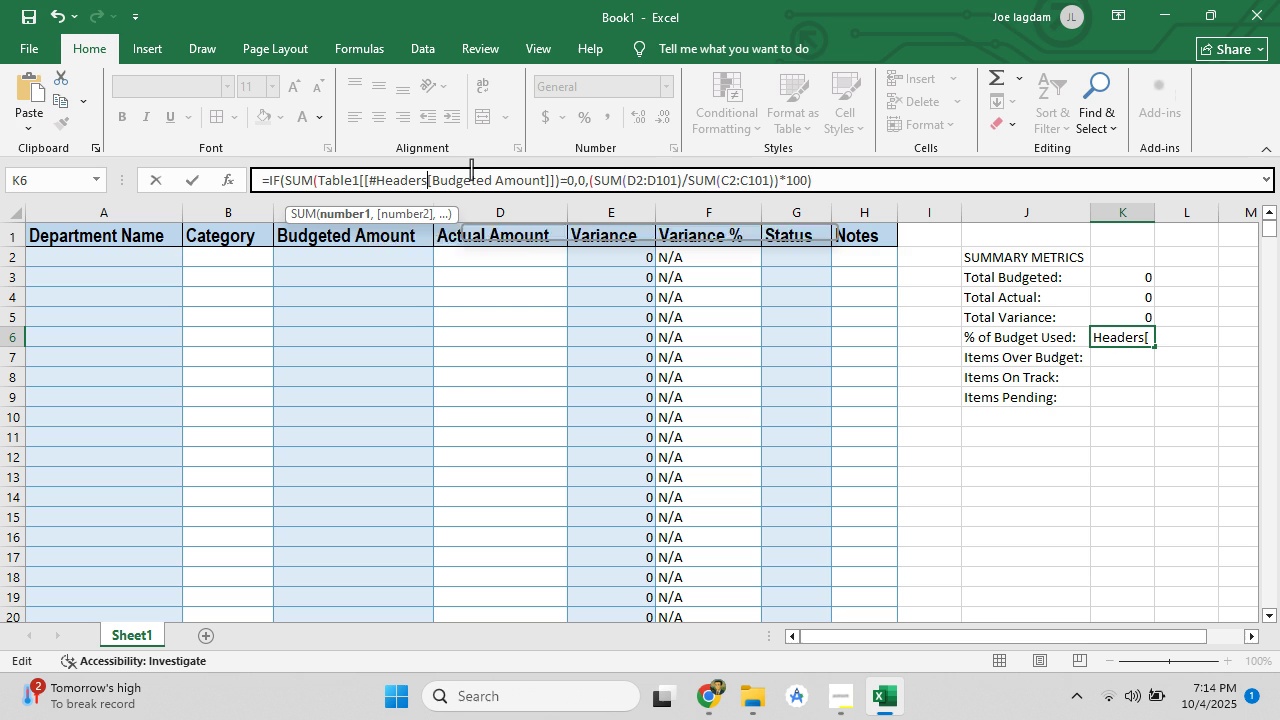 
key(Backspace)
 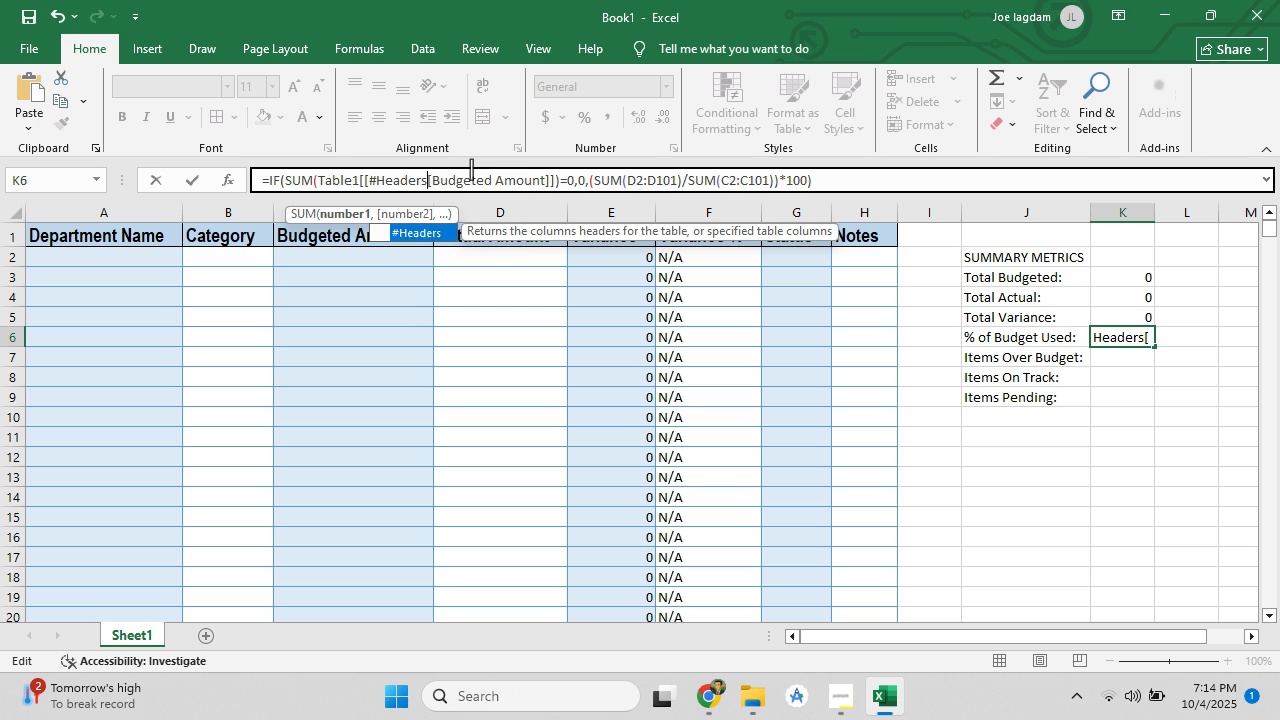 
key(Backspace)
 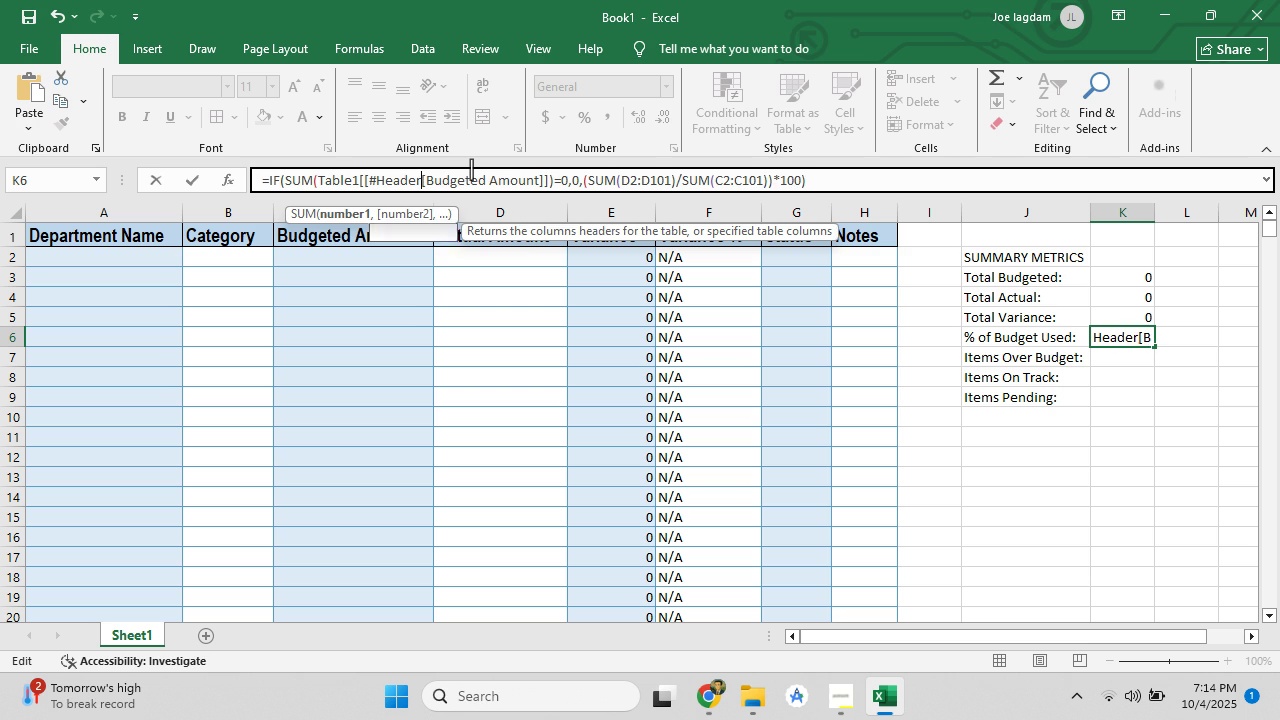 
key(Backspace)
 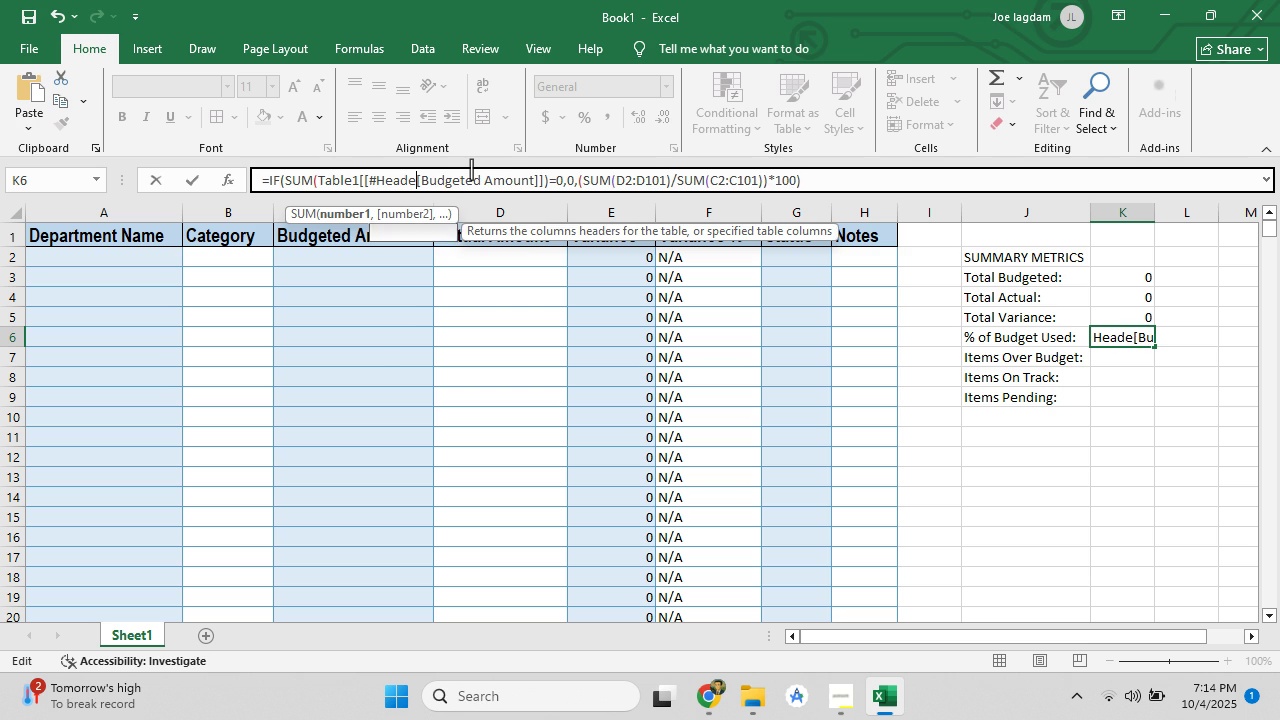 
key(Backspace)
 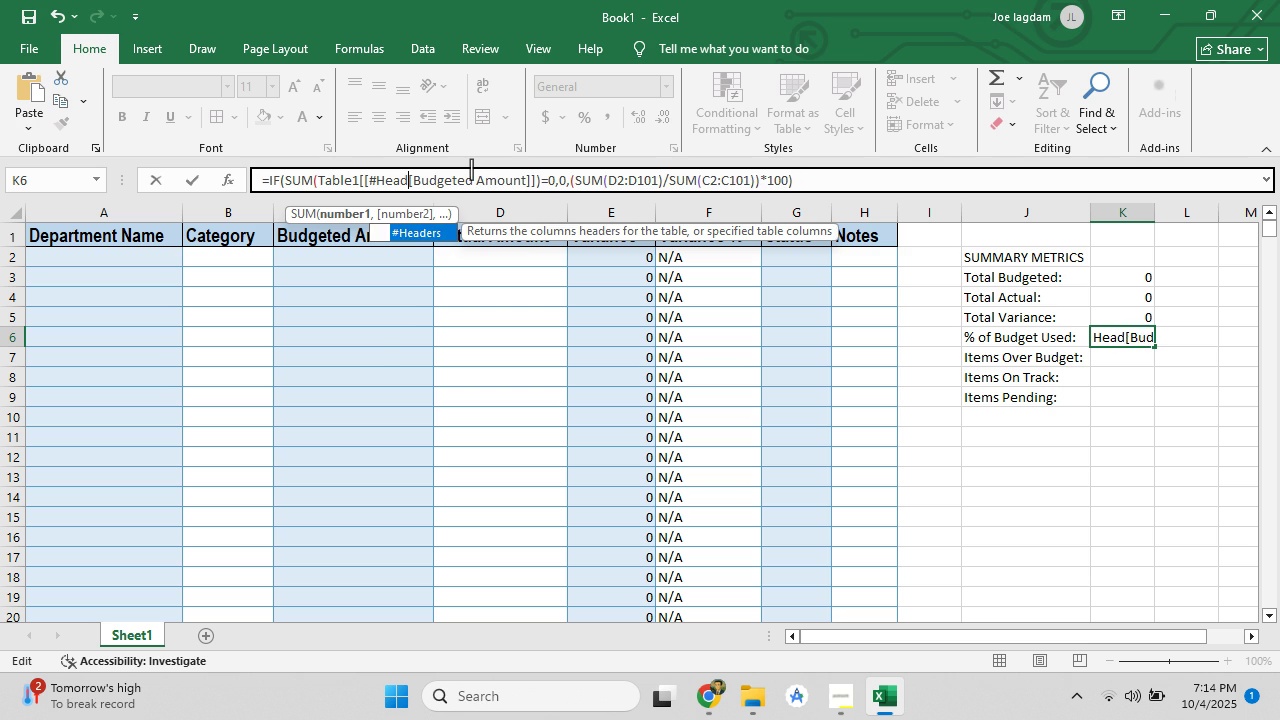 
key(Backspace)
 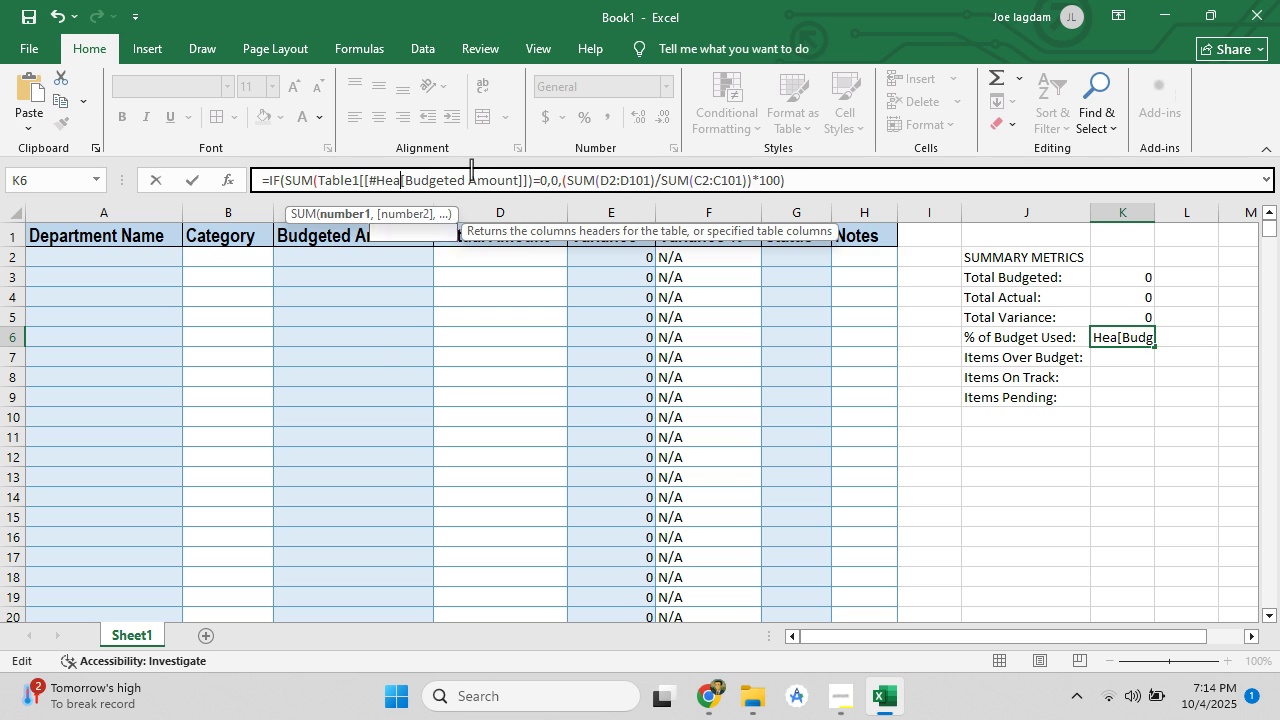 
key(Backspace)
 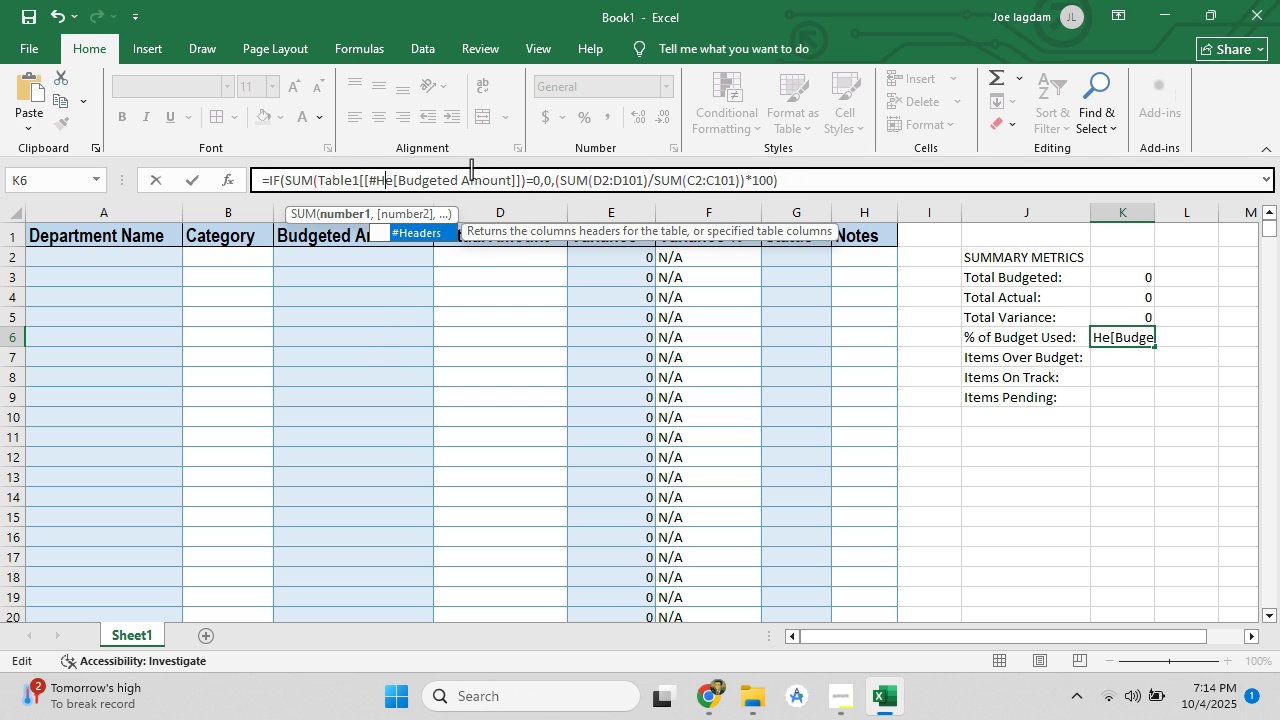 
key(Backspace)
 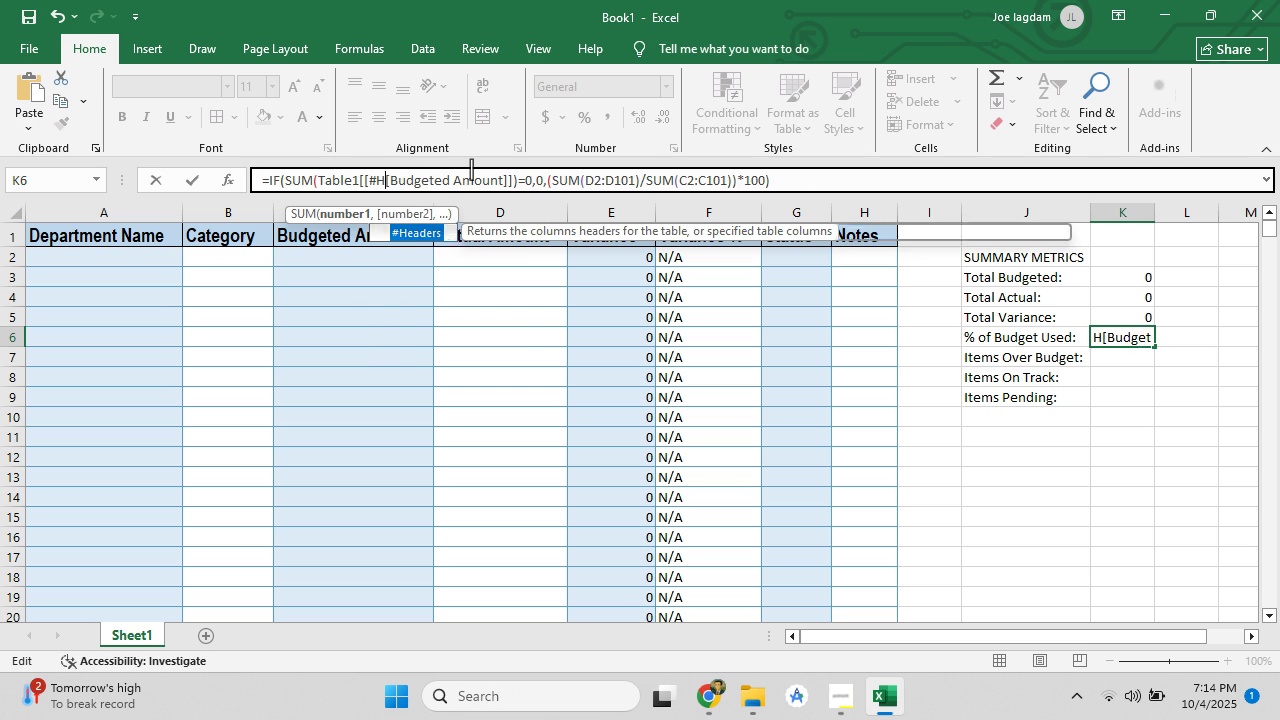 
key(Backspace)
 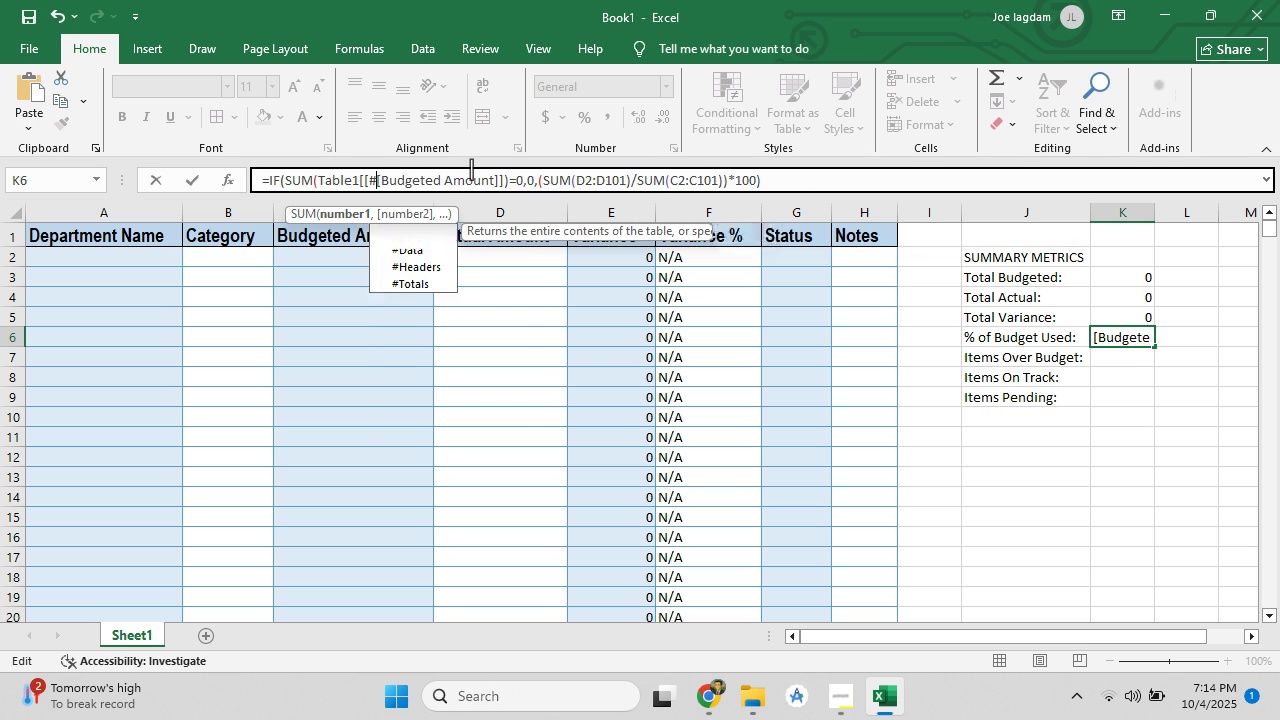 
key(Backspace)
 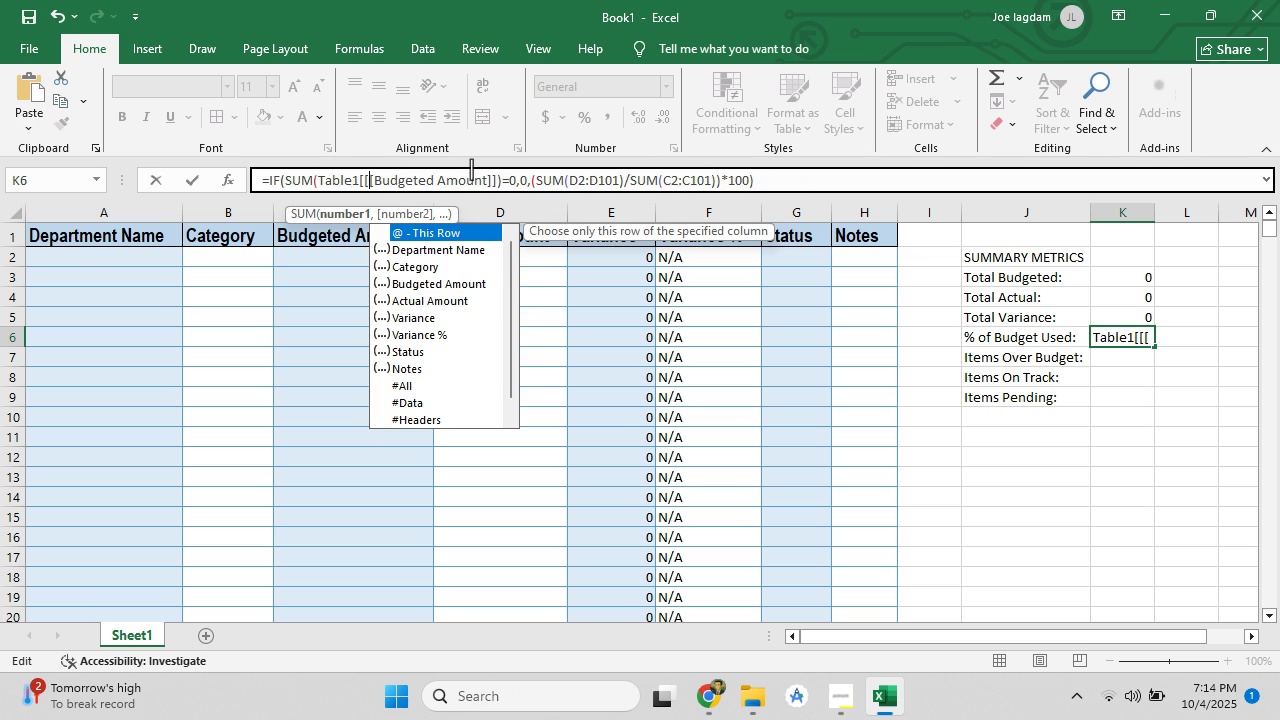 
key(Backspace)
 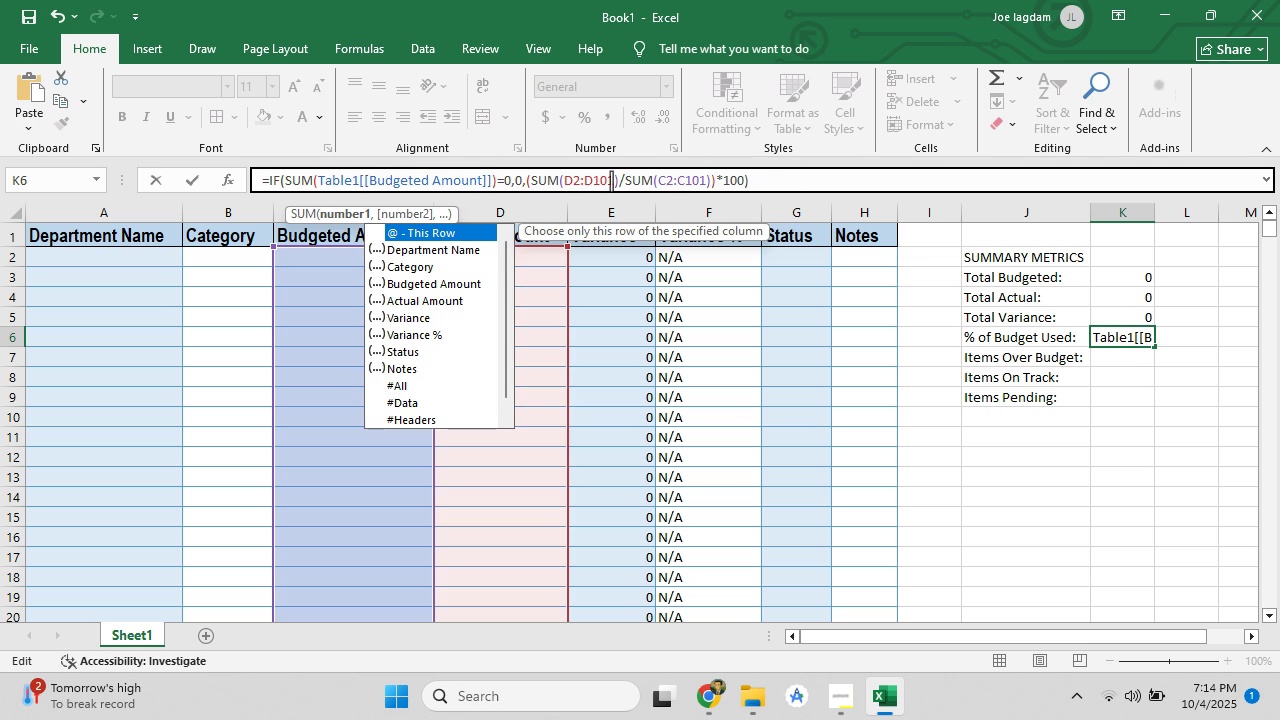 
left_click([611, 181])
 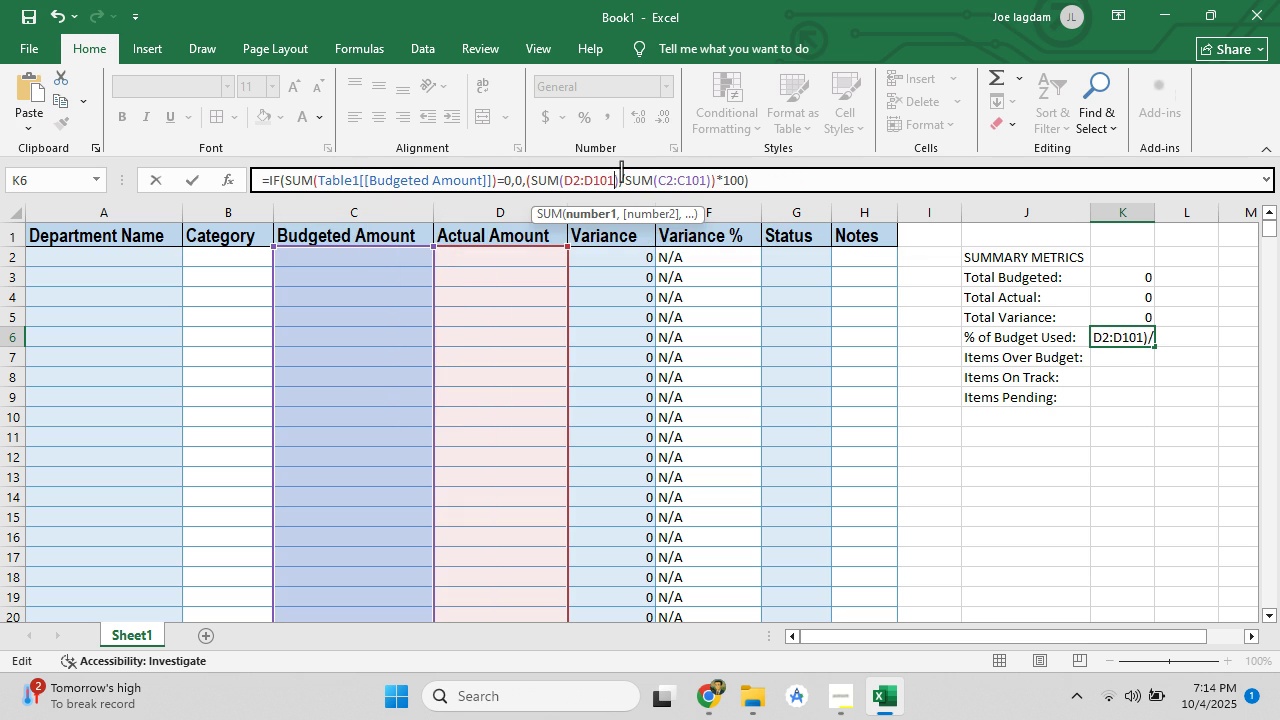 
key(Backspace)
 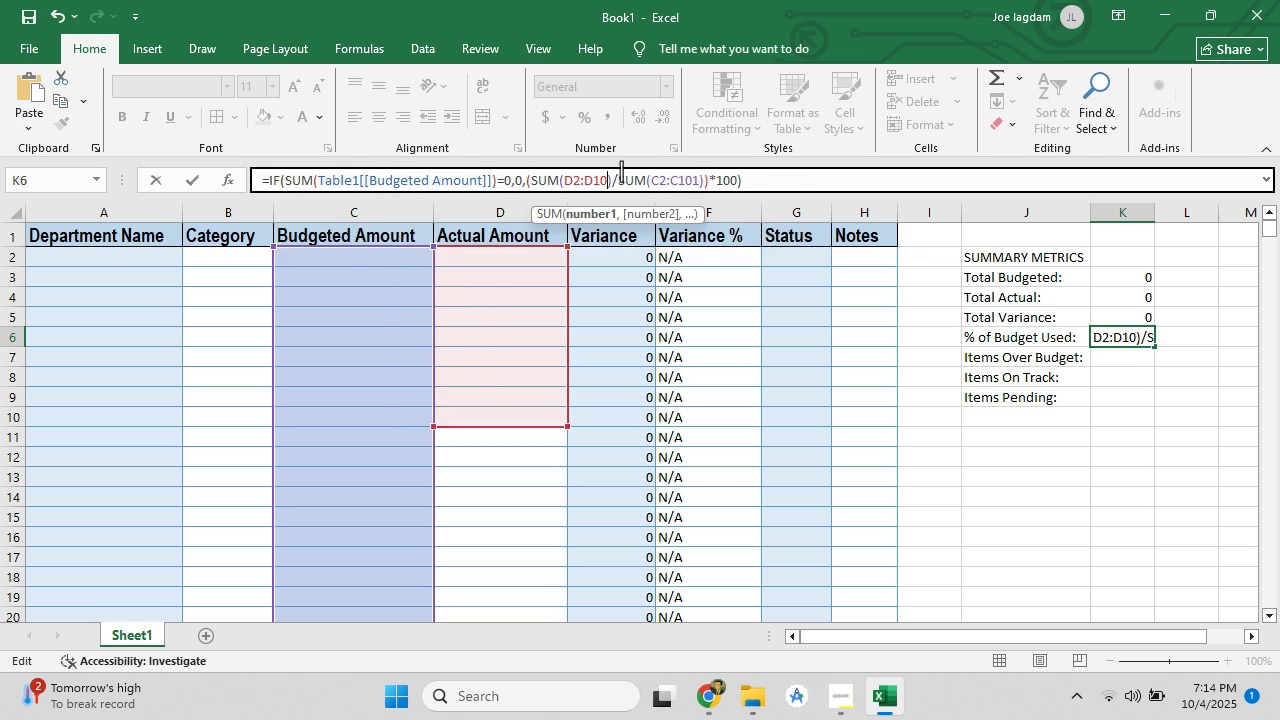 
key(Backspace)
 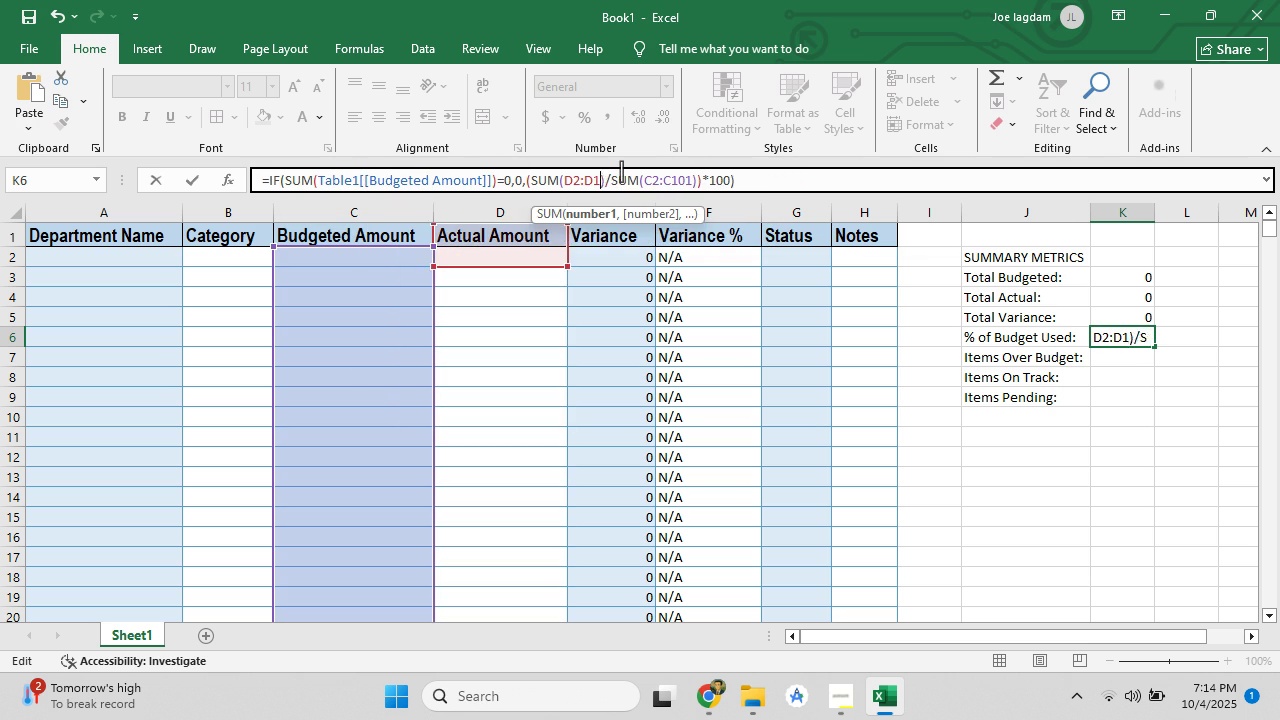 
key(Backspace)
 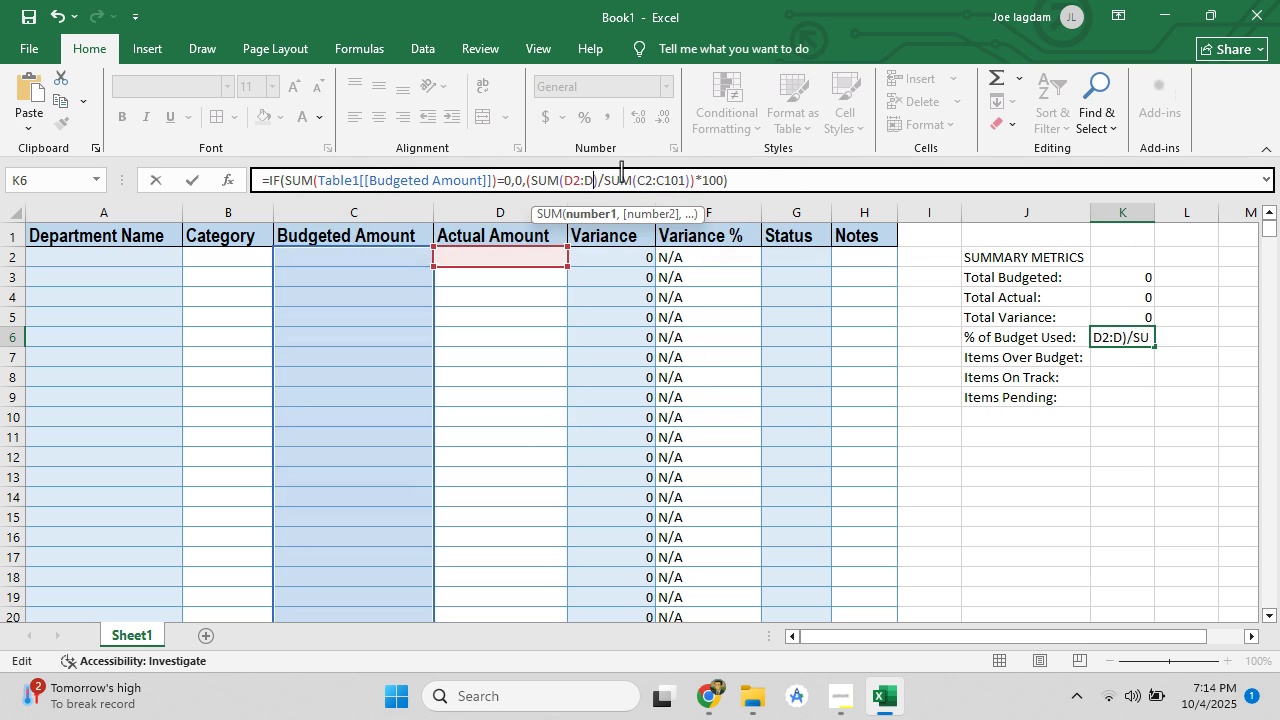 
key(Backspace)
 